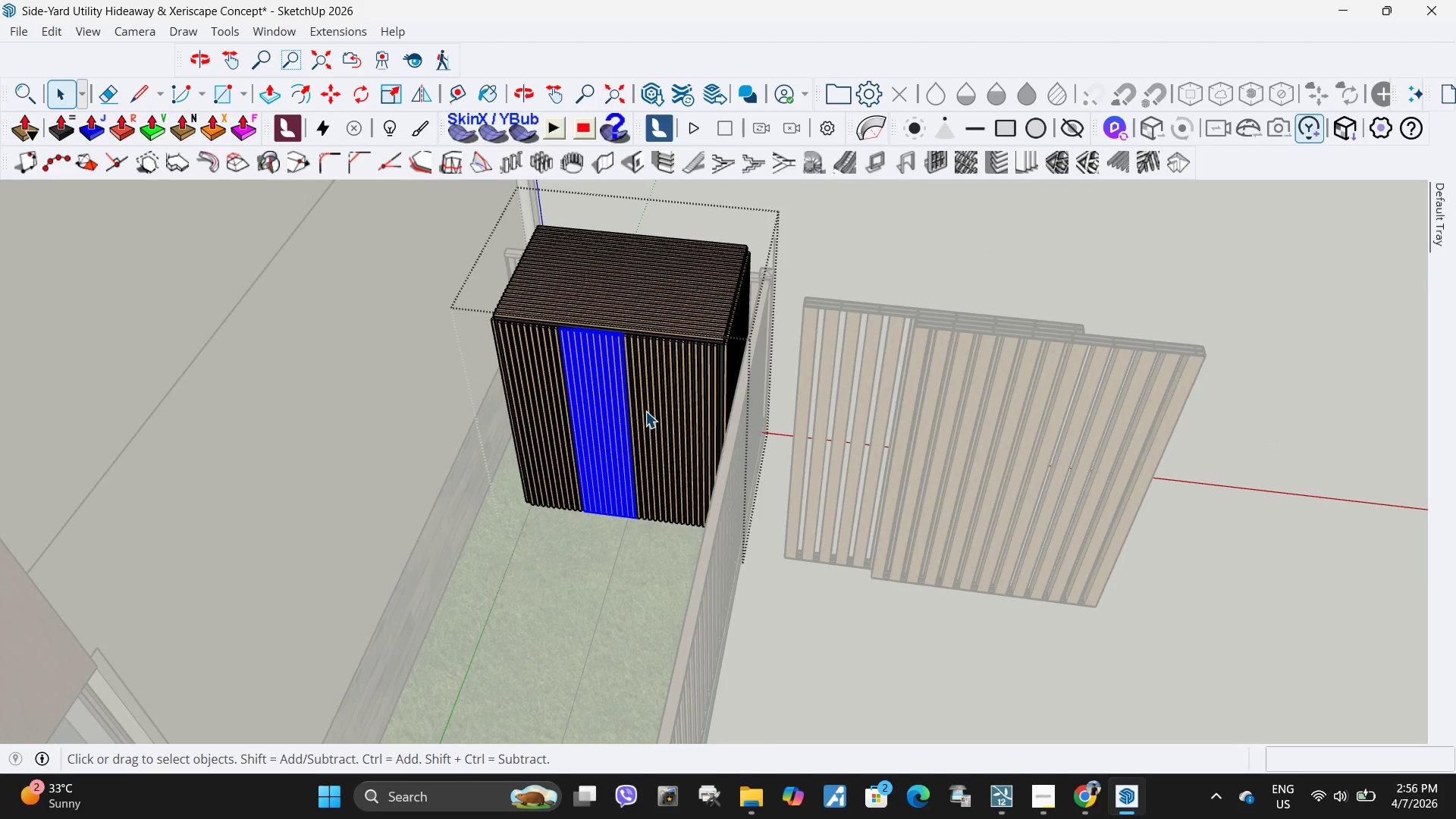 
hold_key(key=ControlLeft, duration=0.66)
left_click([645, 411])
 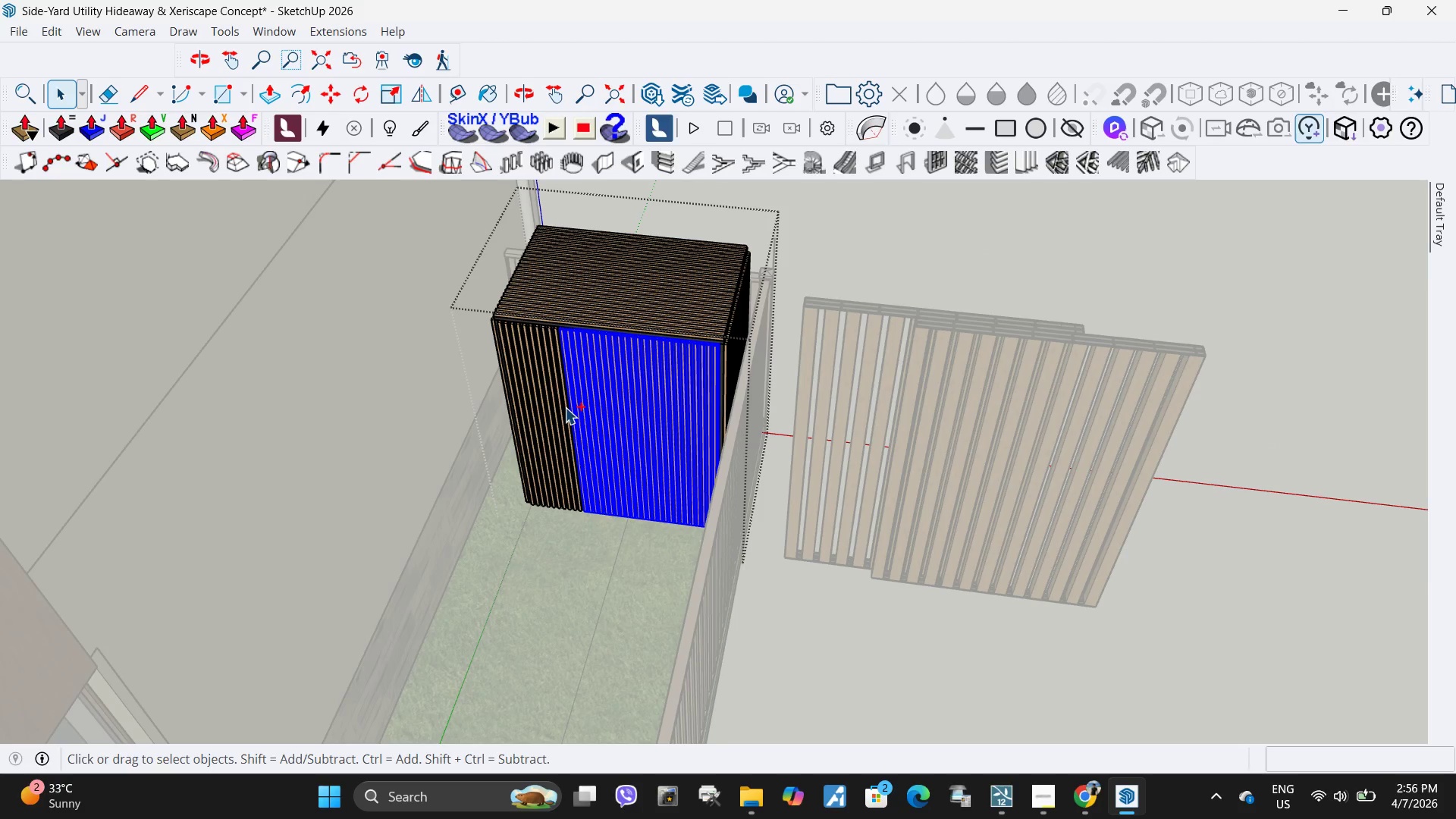 
hold_key(key=ControlLeft, duration=0.47)
left_click([556, 407])
 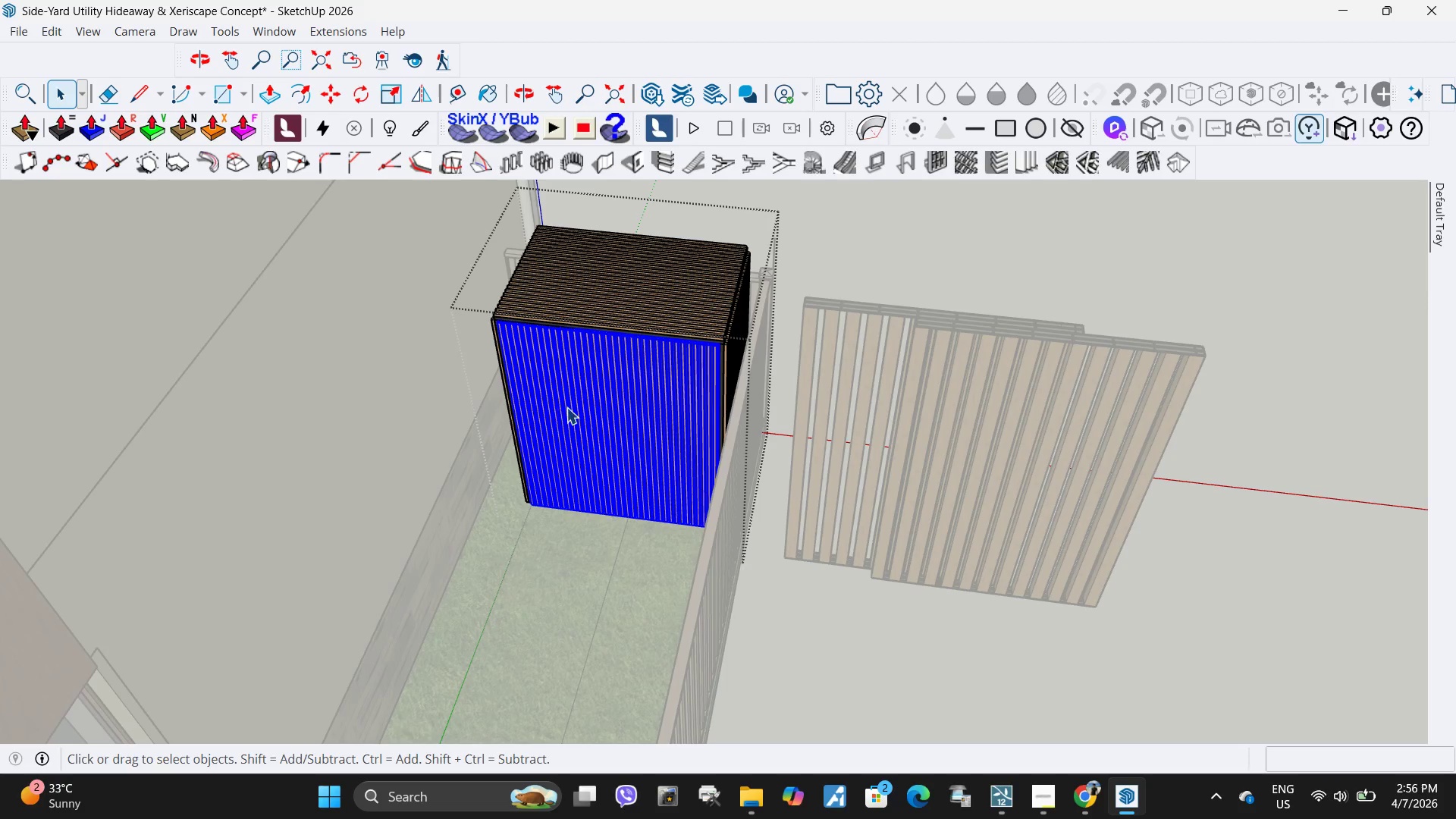 
key(Delete)
 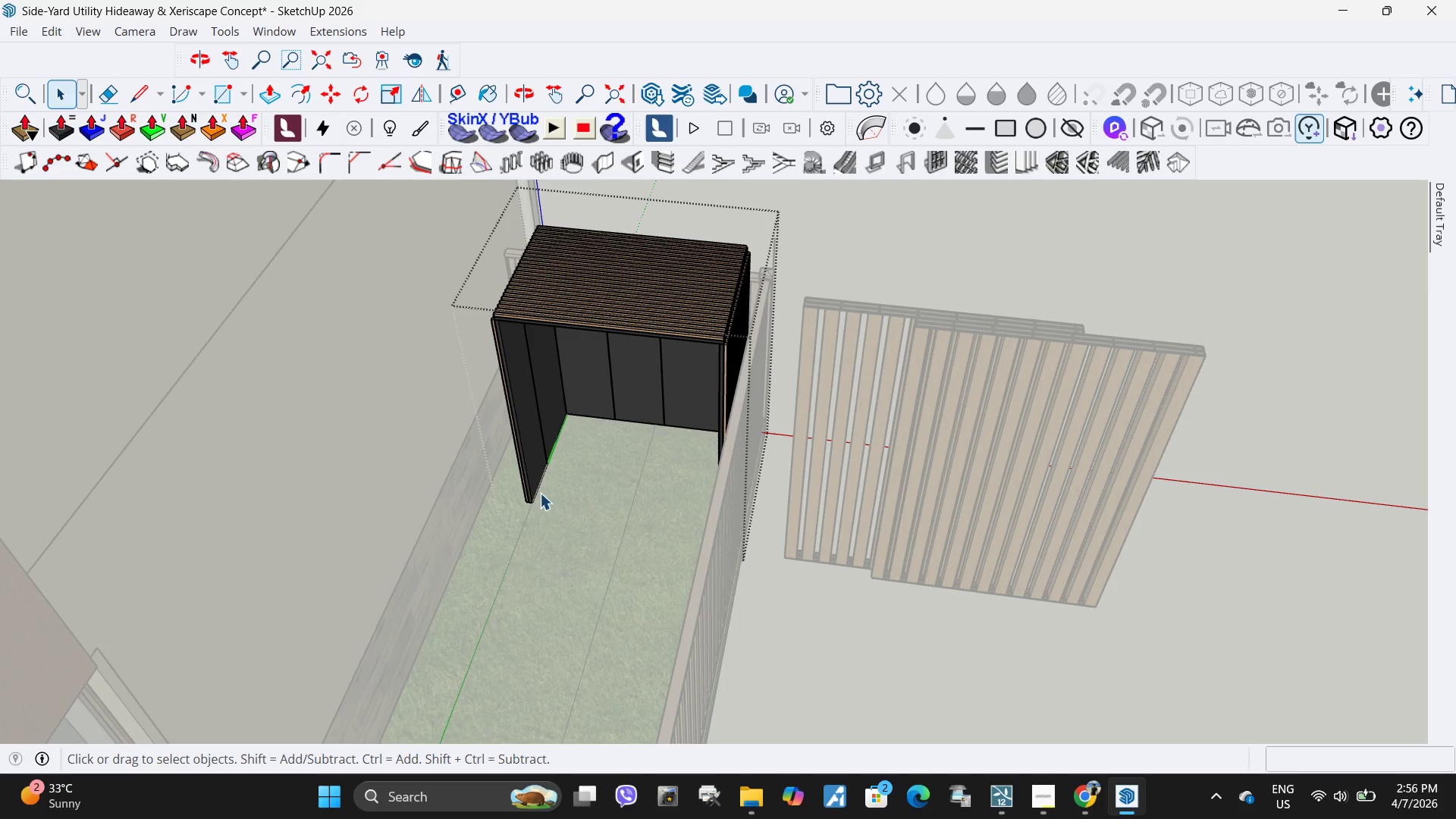 
key(Control+ControlLeft)
 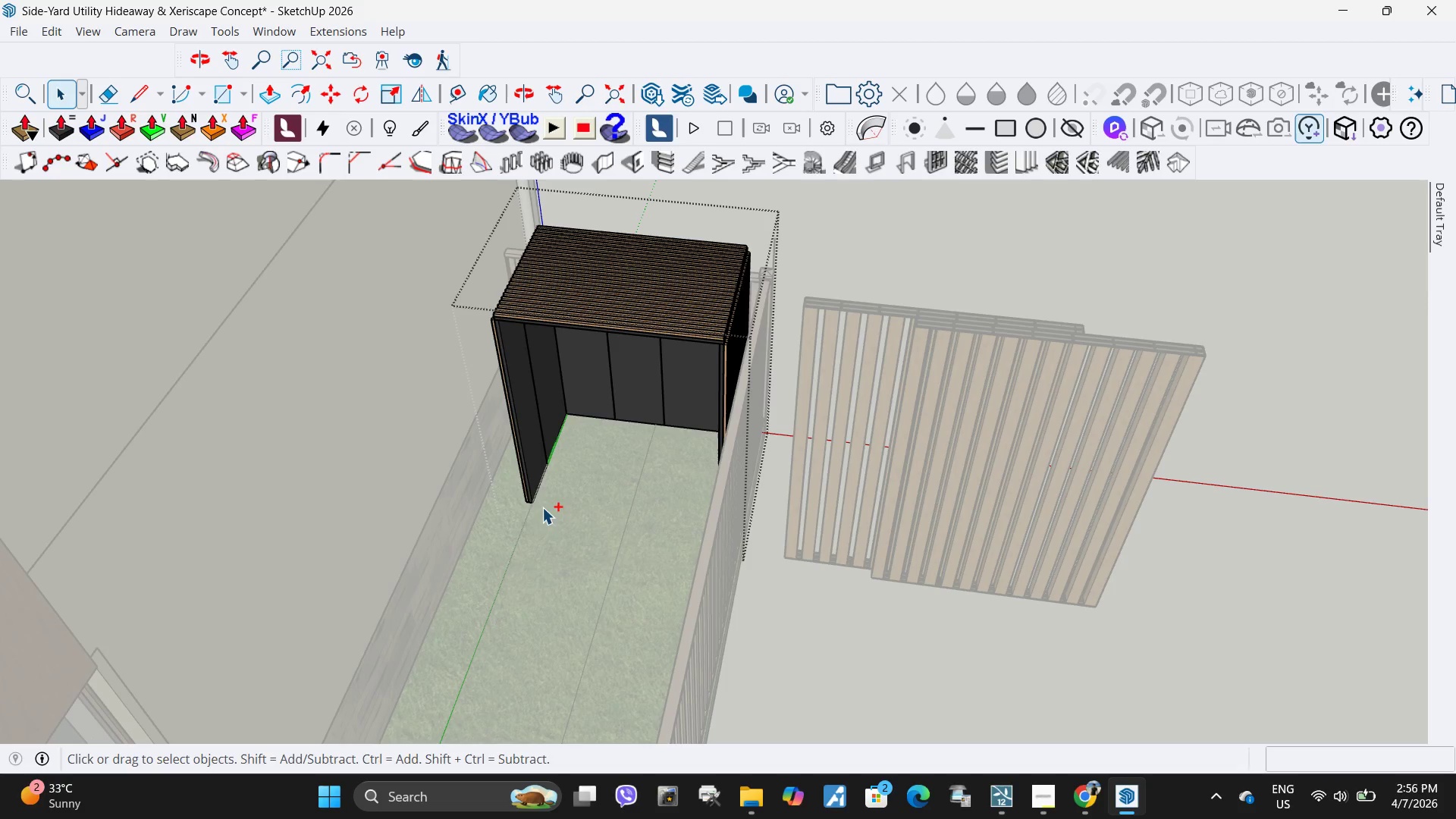 
key(Control+V)
 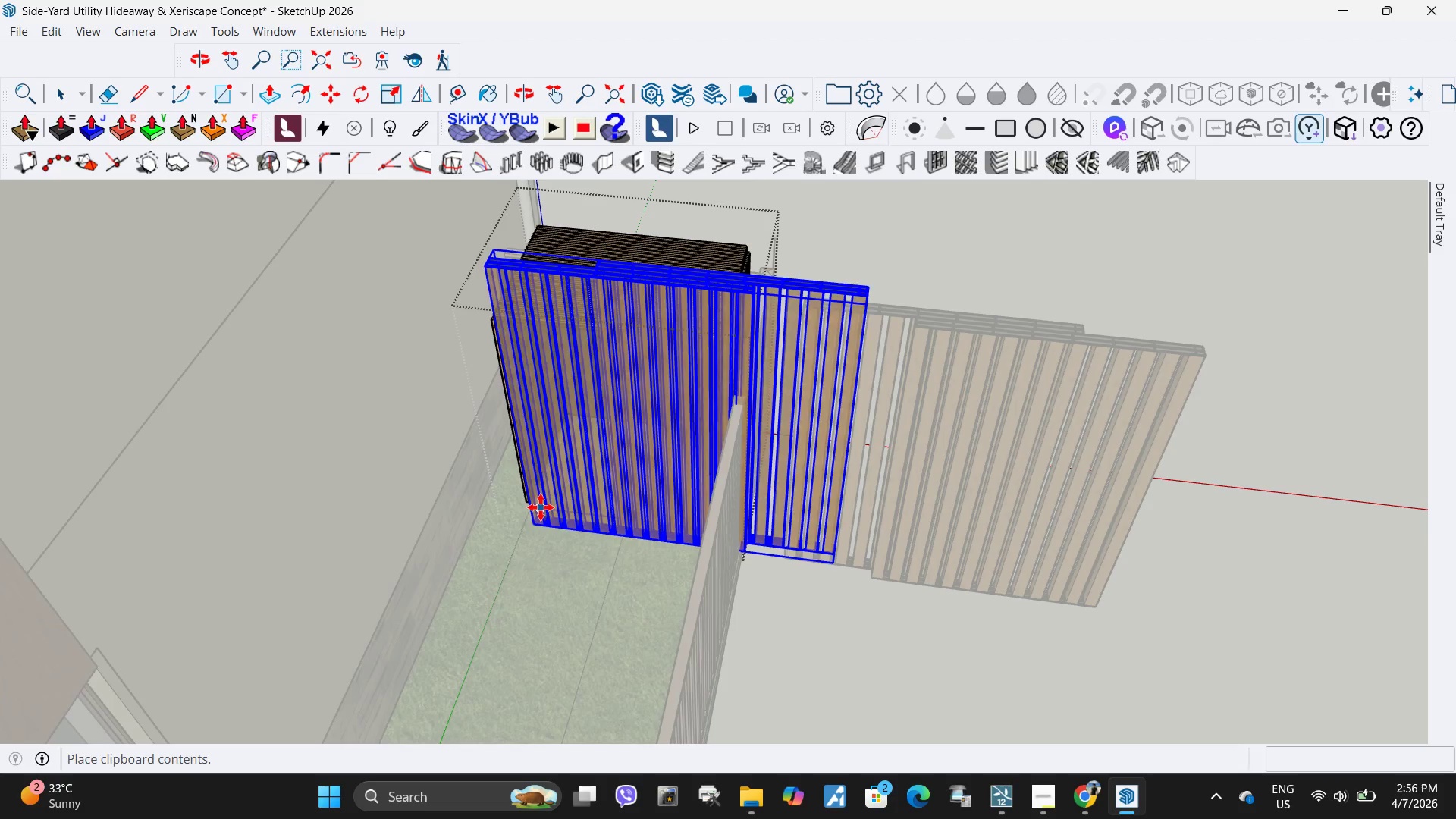 
scroll: coordinate [544, 505], scroll_direction: up, amount: 6.0
 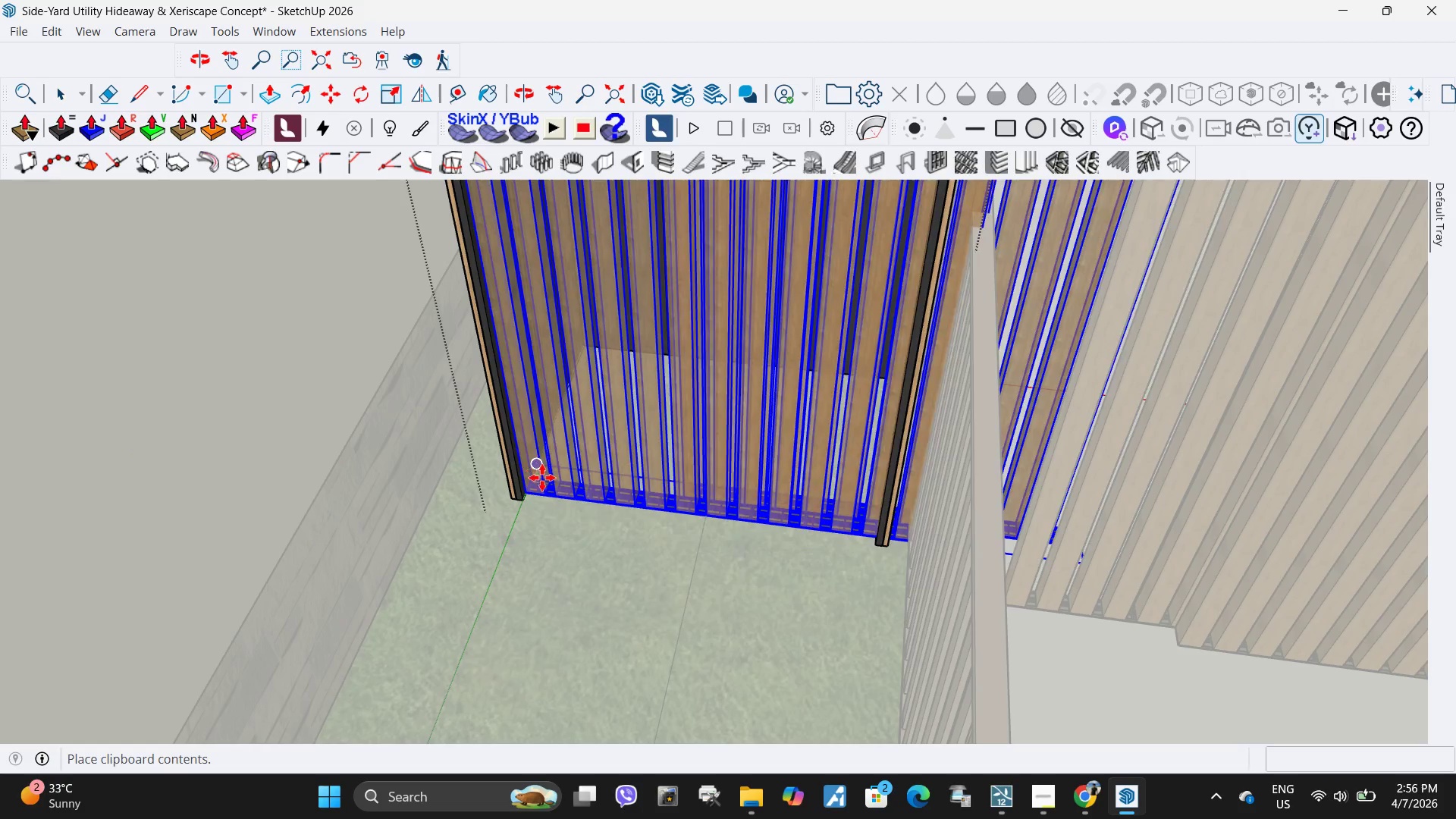 
left_click([541, 491])
 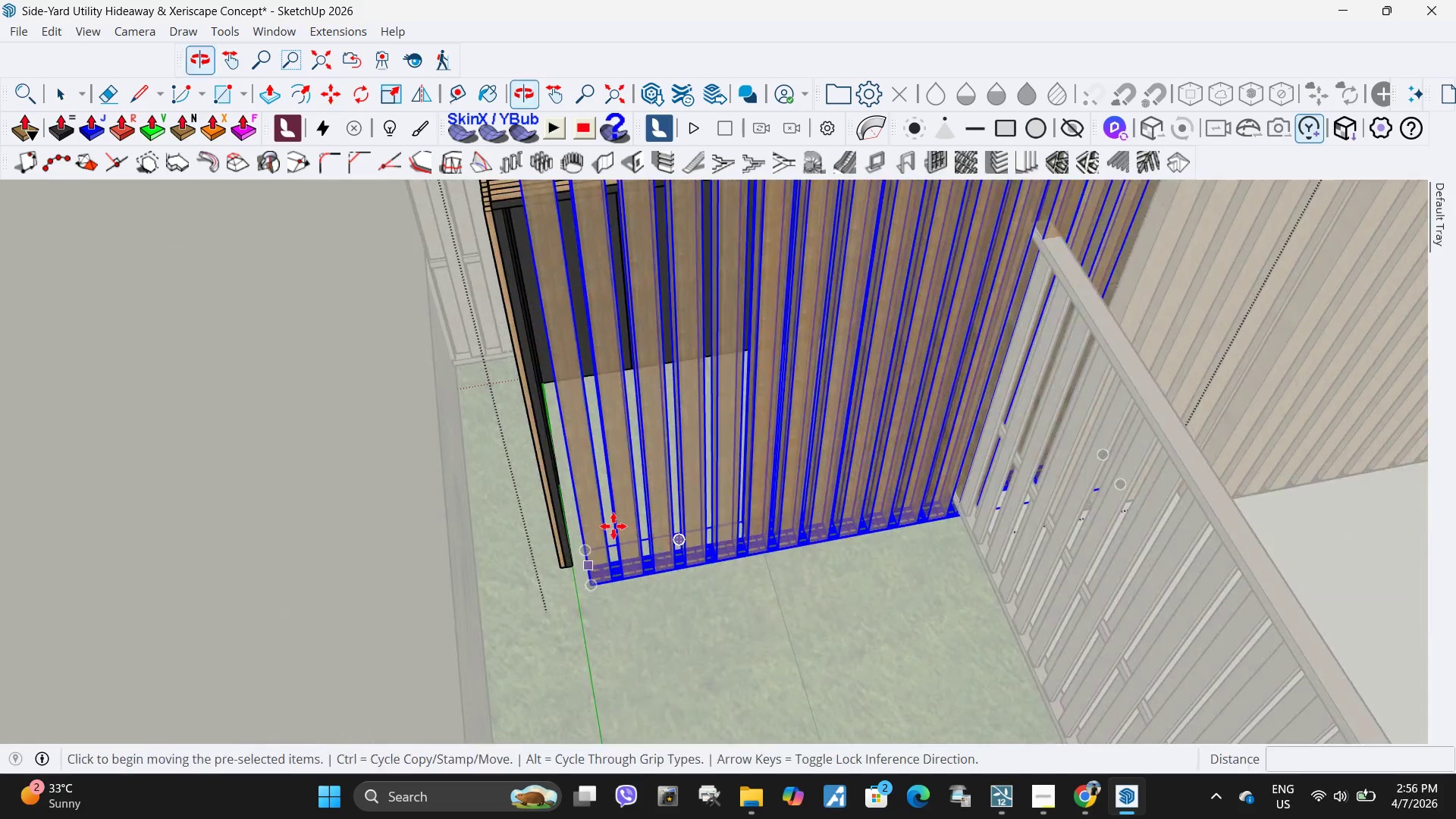 
scroll: coordinate [746, 534], scroll_direction: up, amount: 26.0
 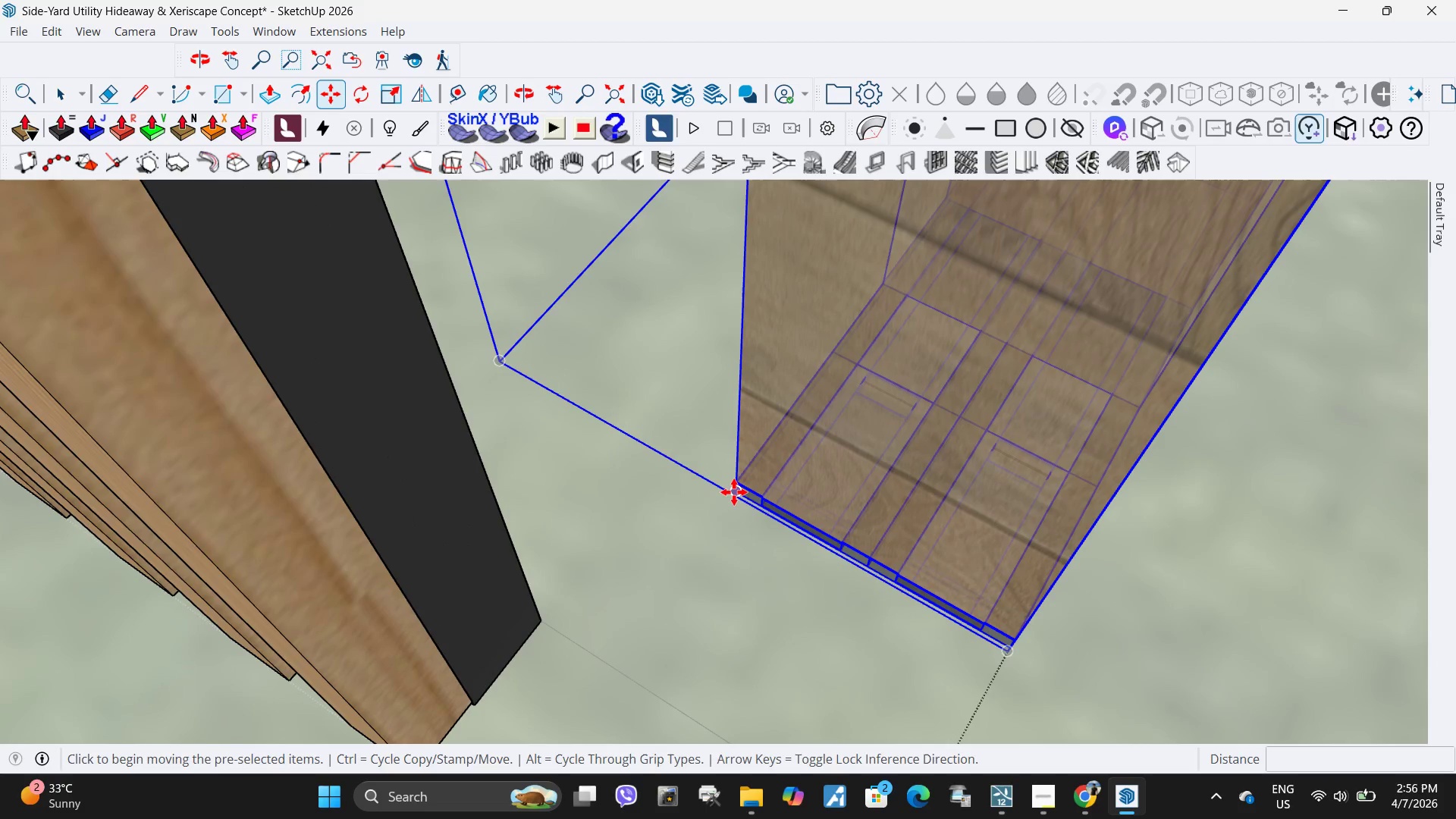 
left_click([734, 492])
 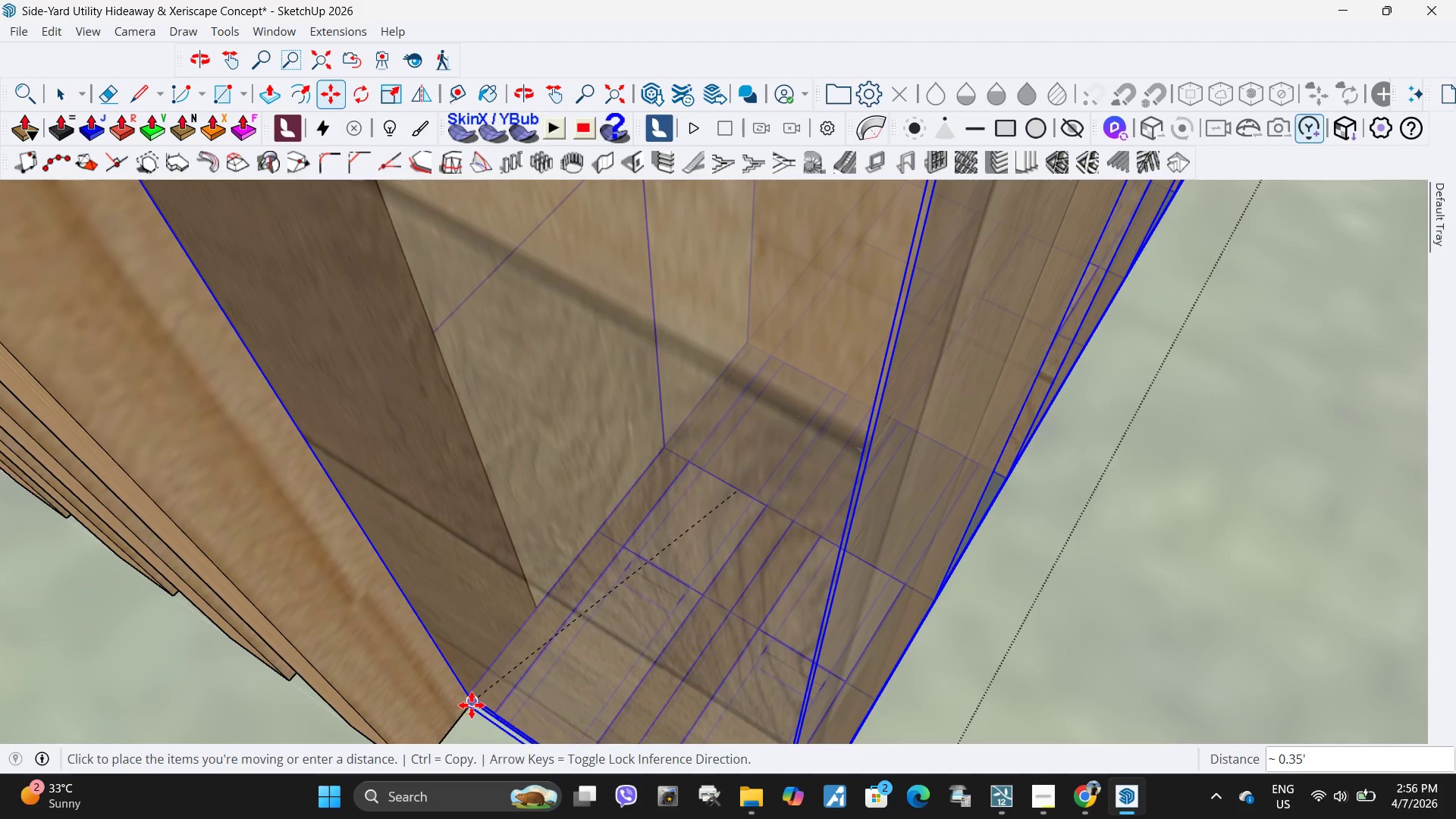 
scroll: coordinate [500, 718], scroll_direction: up, amount: 11.0
 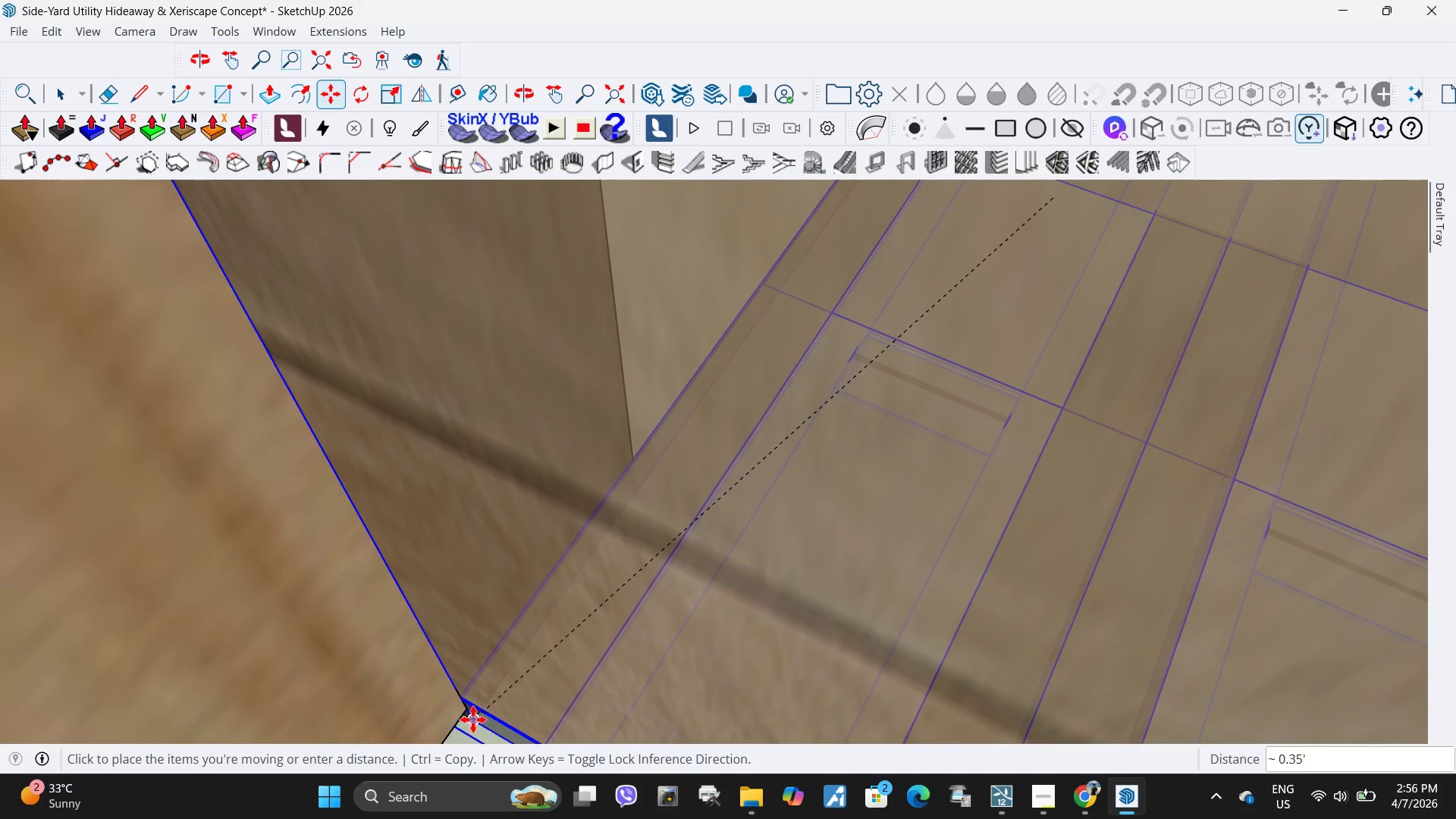 
left_click([473, 720])
 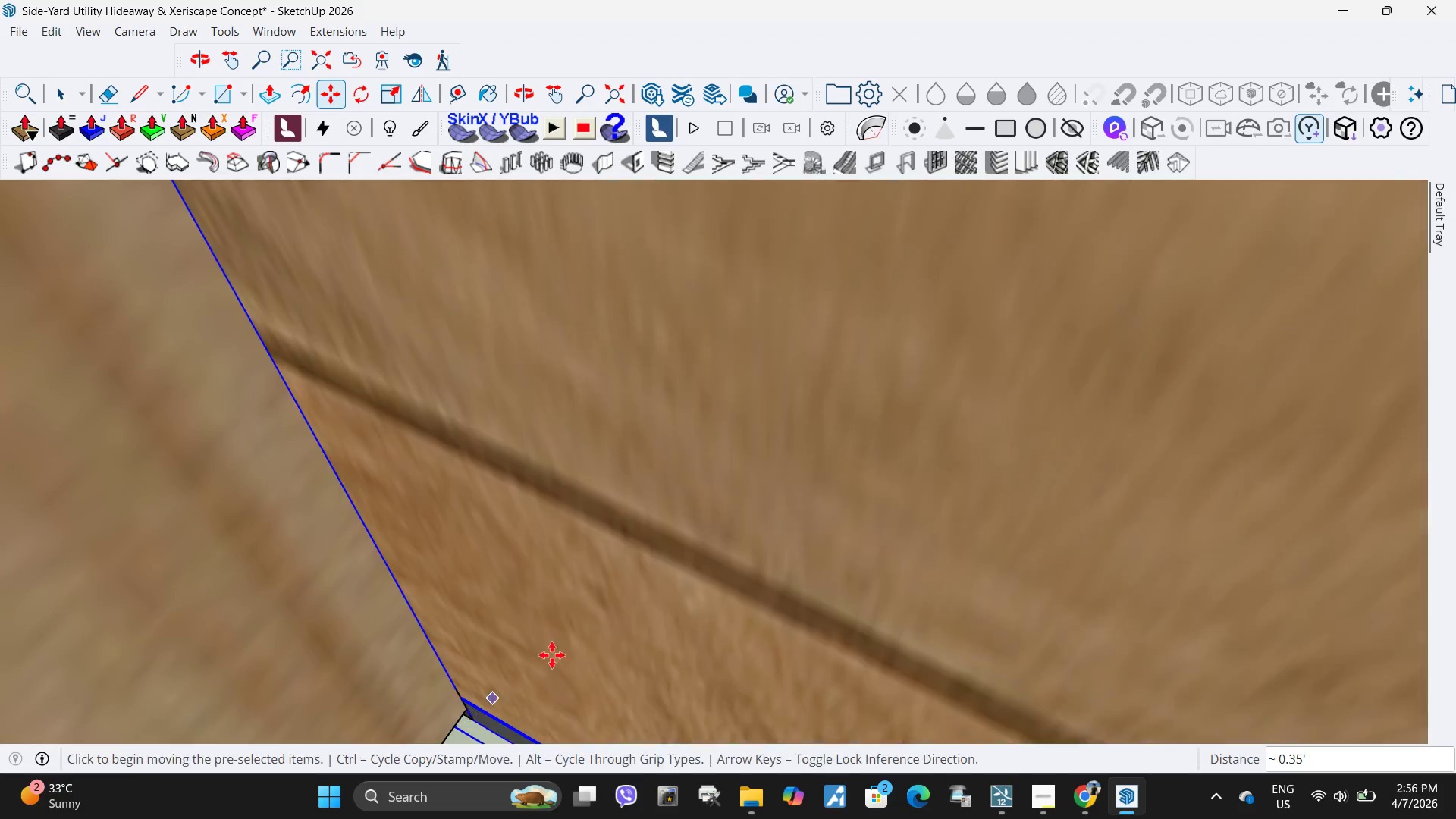 
scroll: coordinate [479, 622], scroll_direction: down, amount: 62.0
 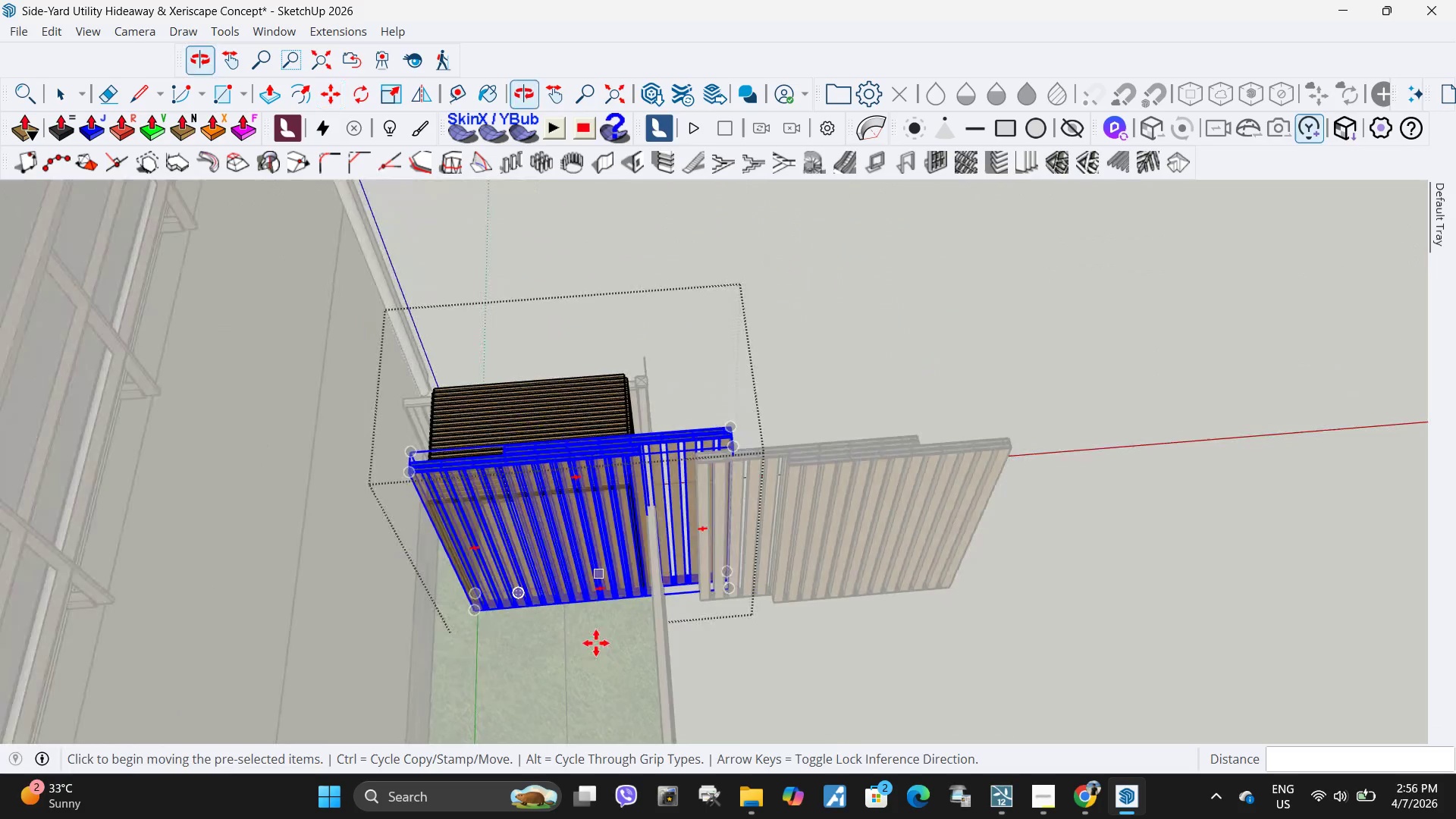 
key(S)
 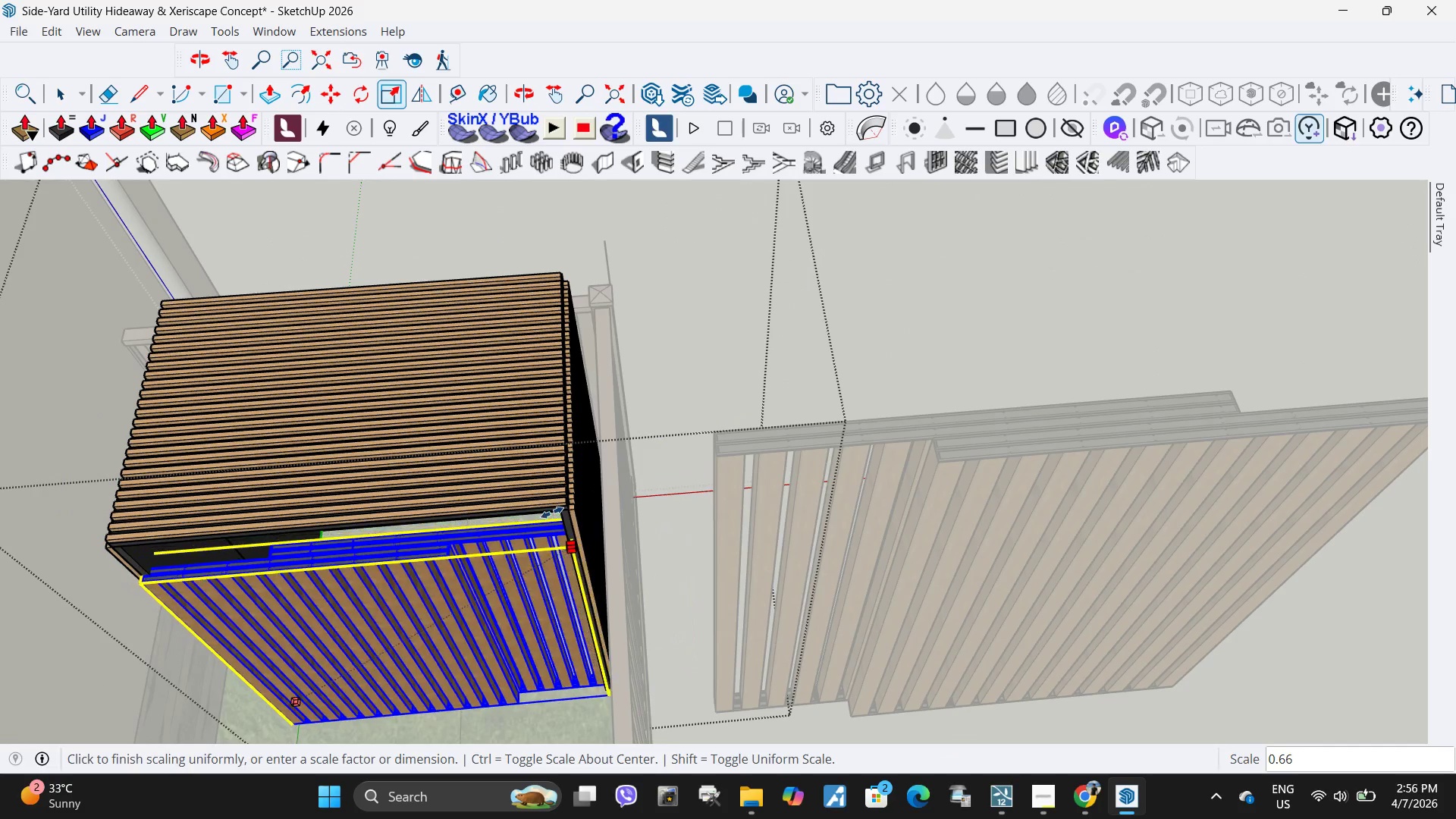 
scroll: coordinate [570, 570], scroll_direction: up, amount: 19.0
 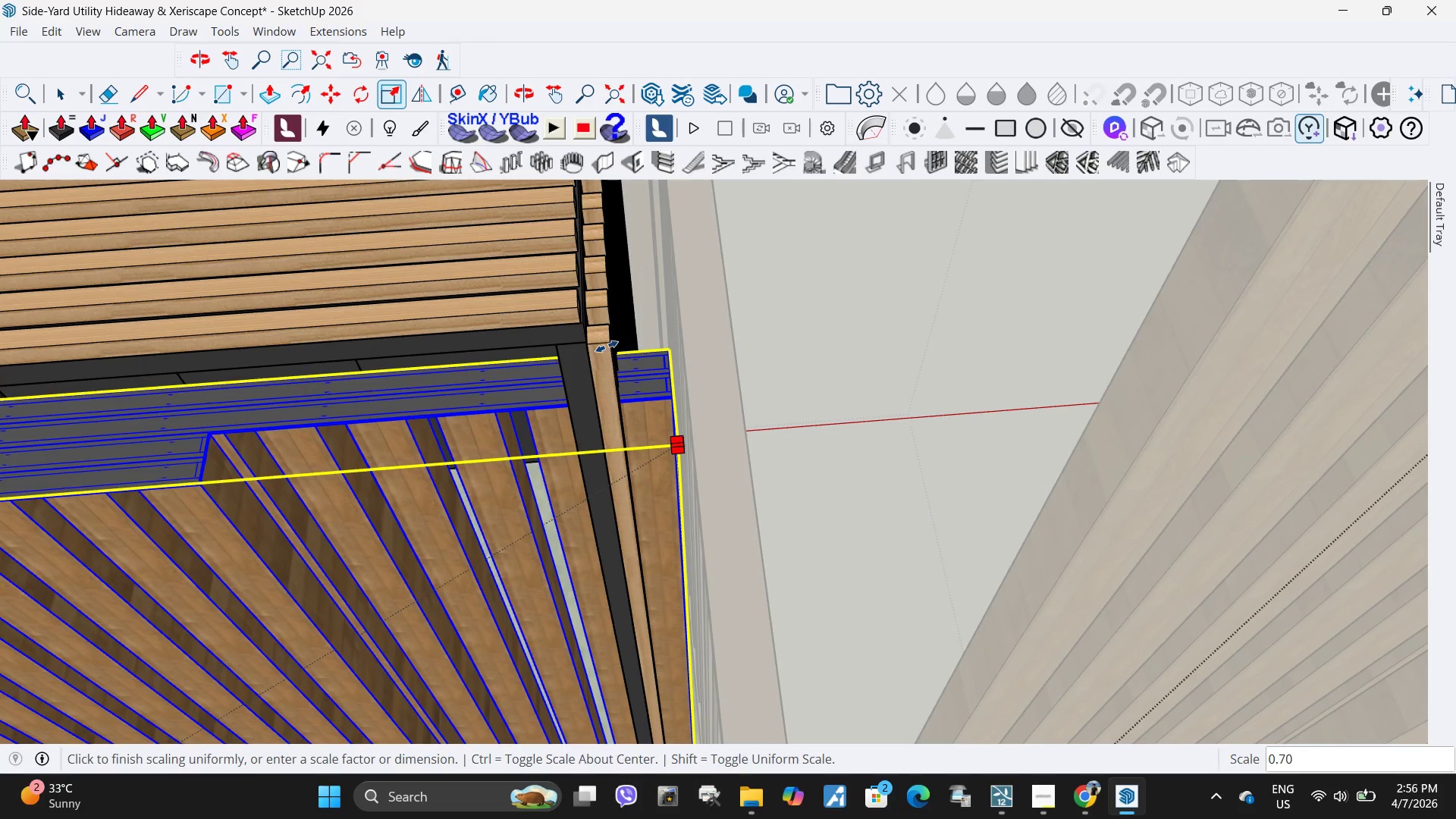 
left_click([595, 471])
 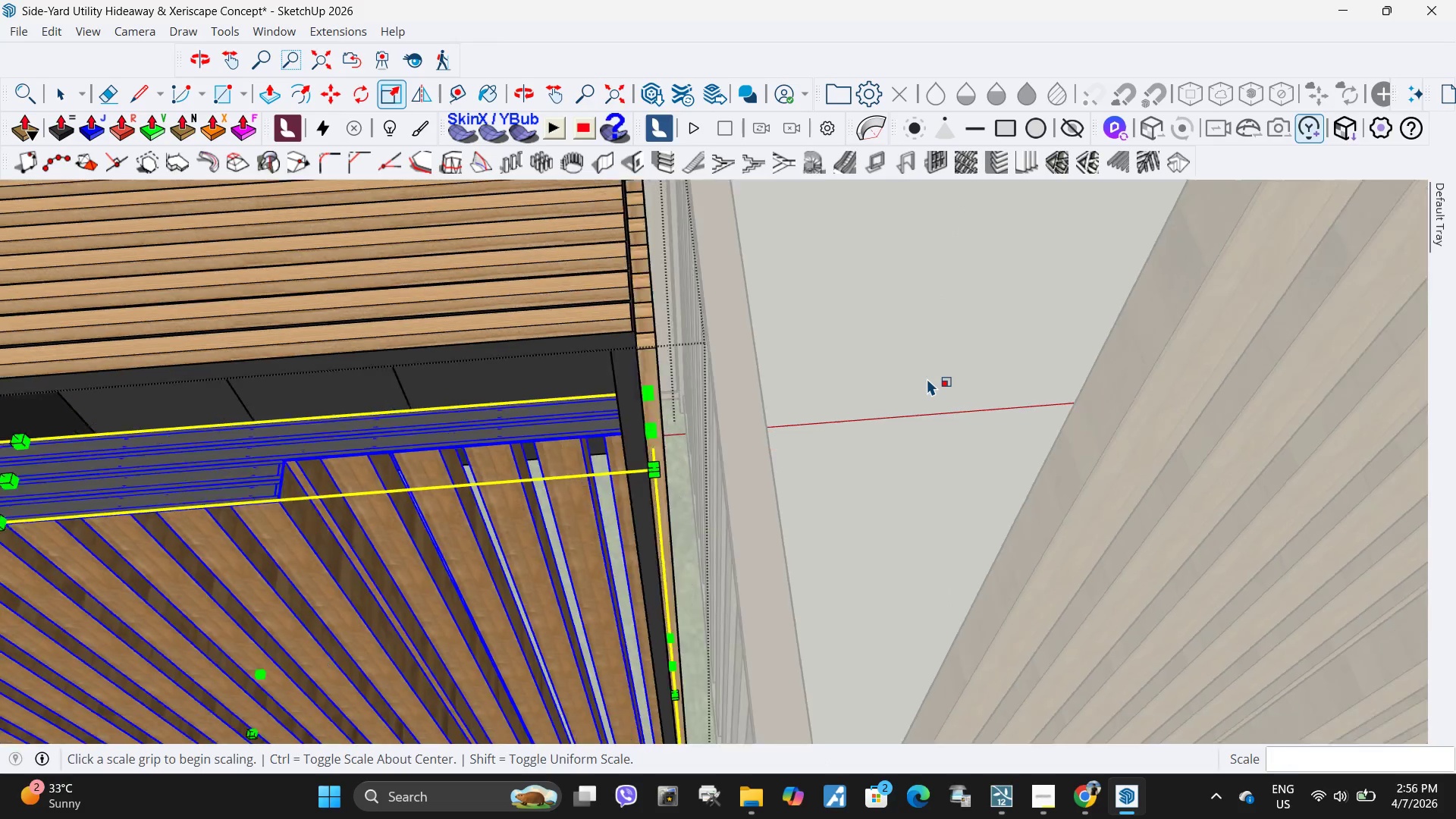 
scroll: coordinate [927, 378], scroll_direction: down, amount: 10.0
 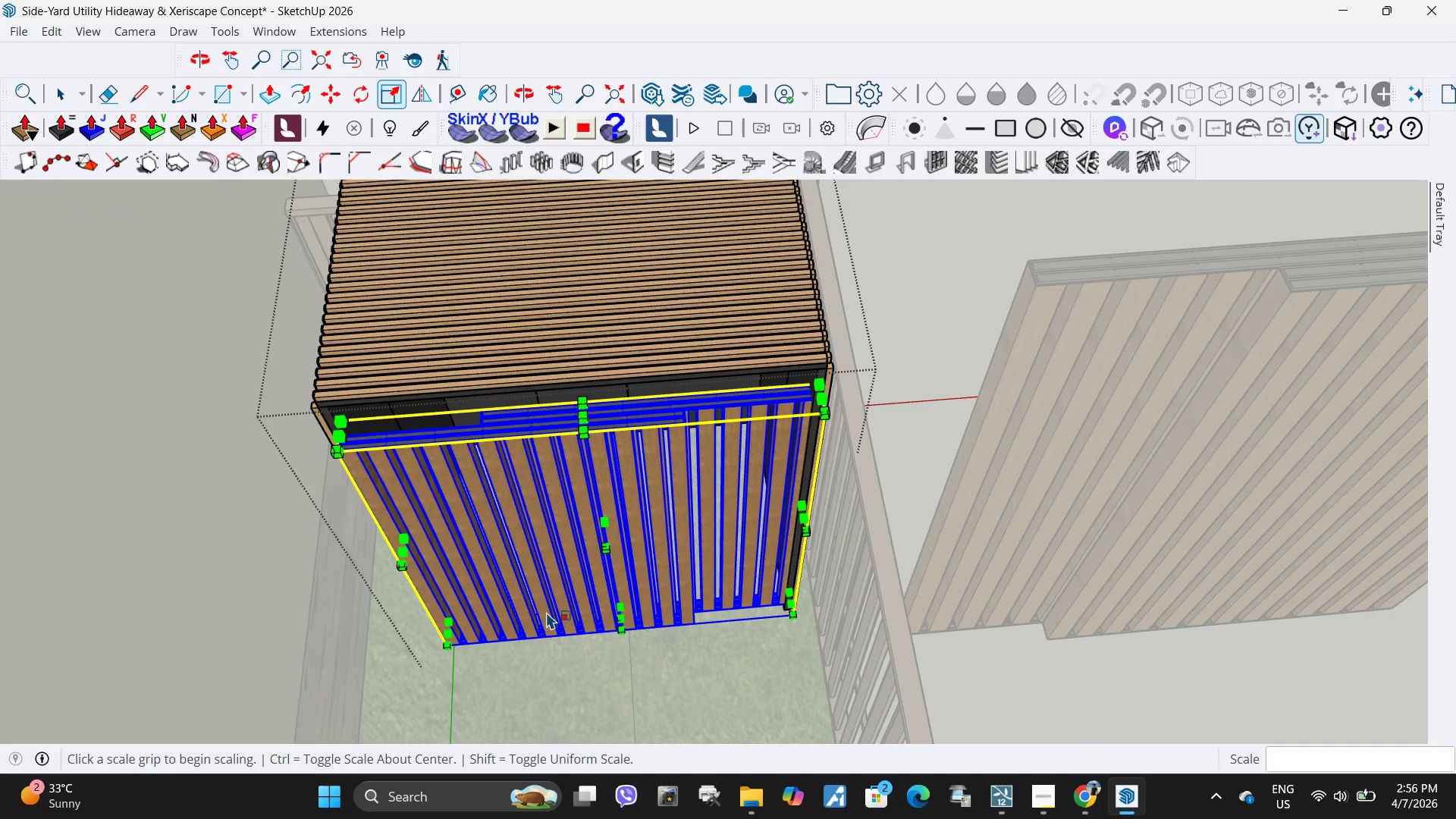 
key(Space)
 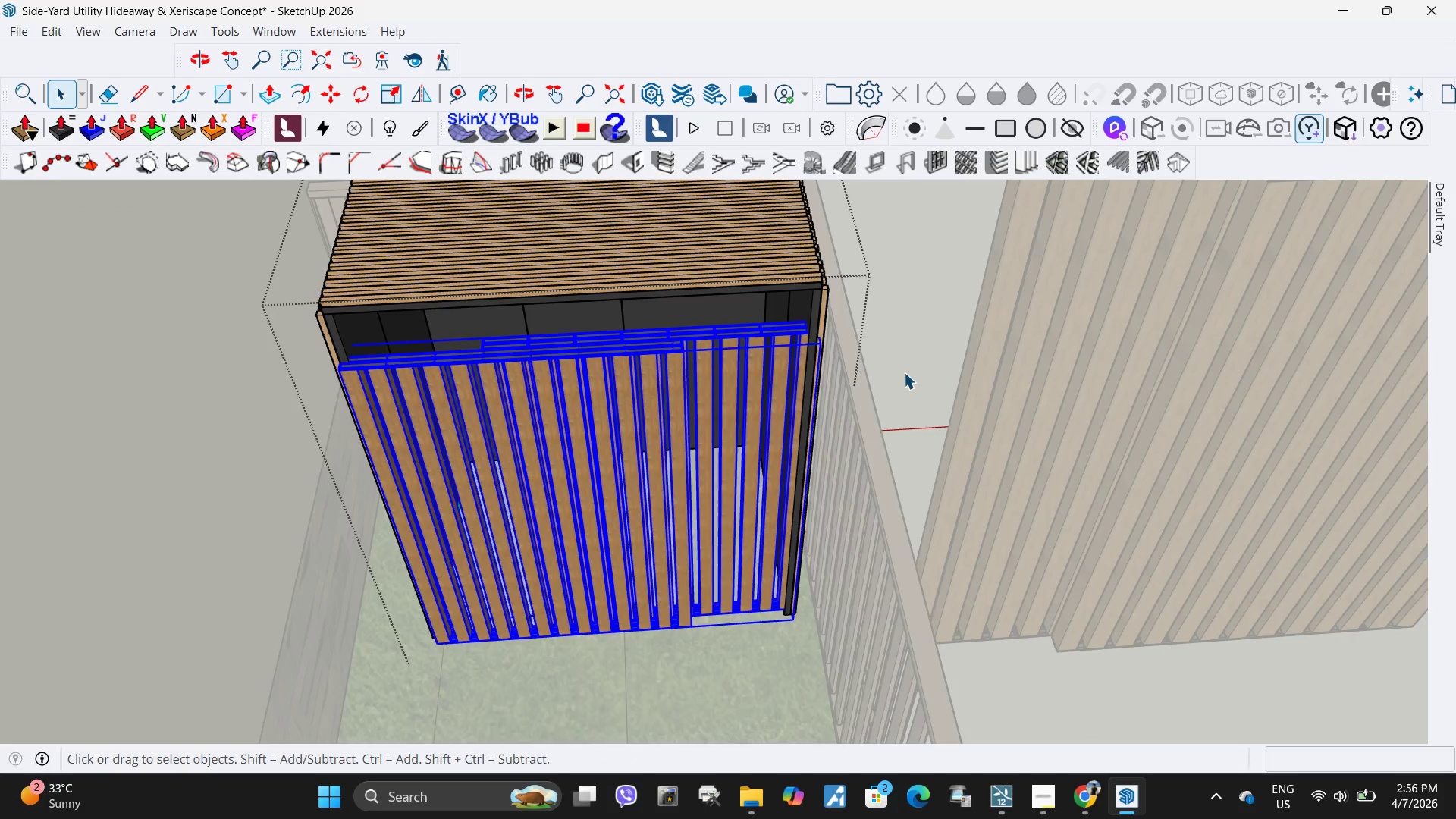 
left_click([904, 372])
 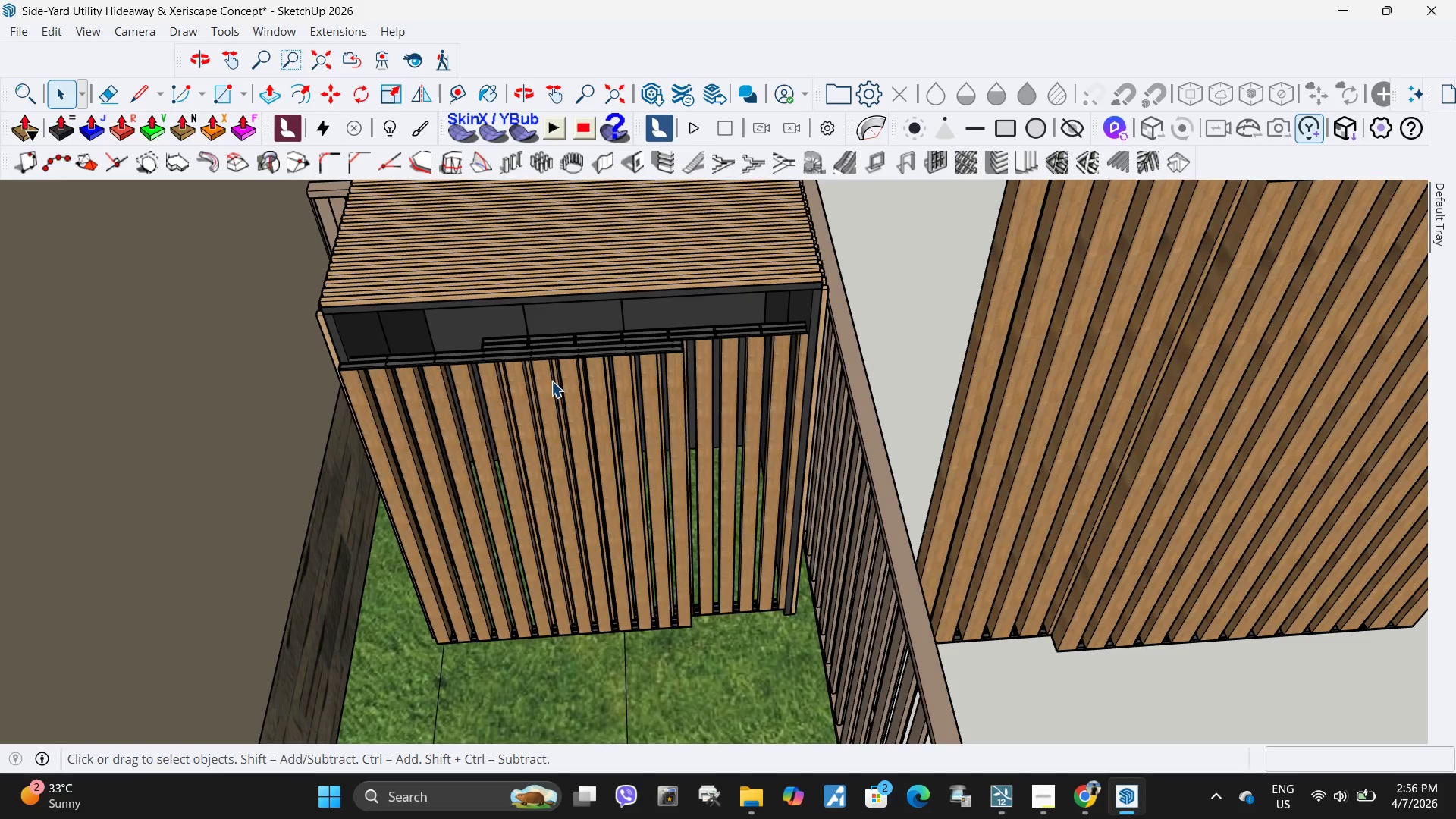 
double_click([551, 381])
 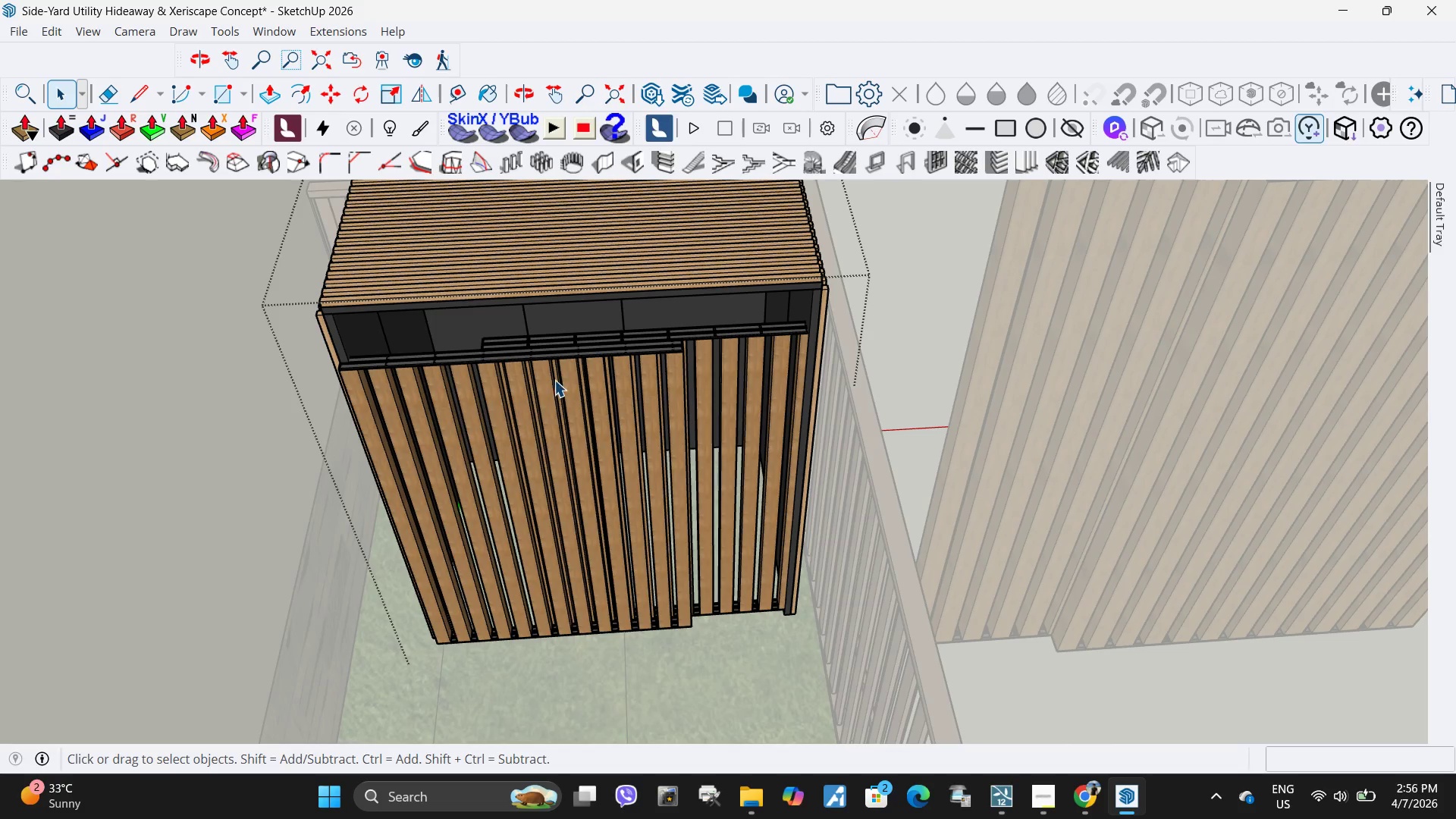 
triple_click([555, 378])
 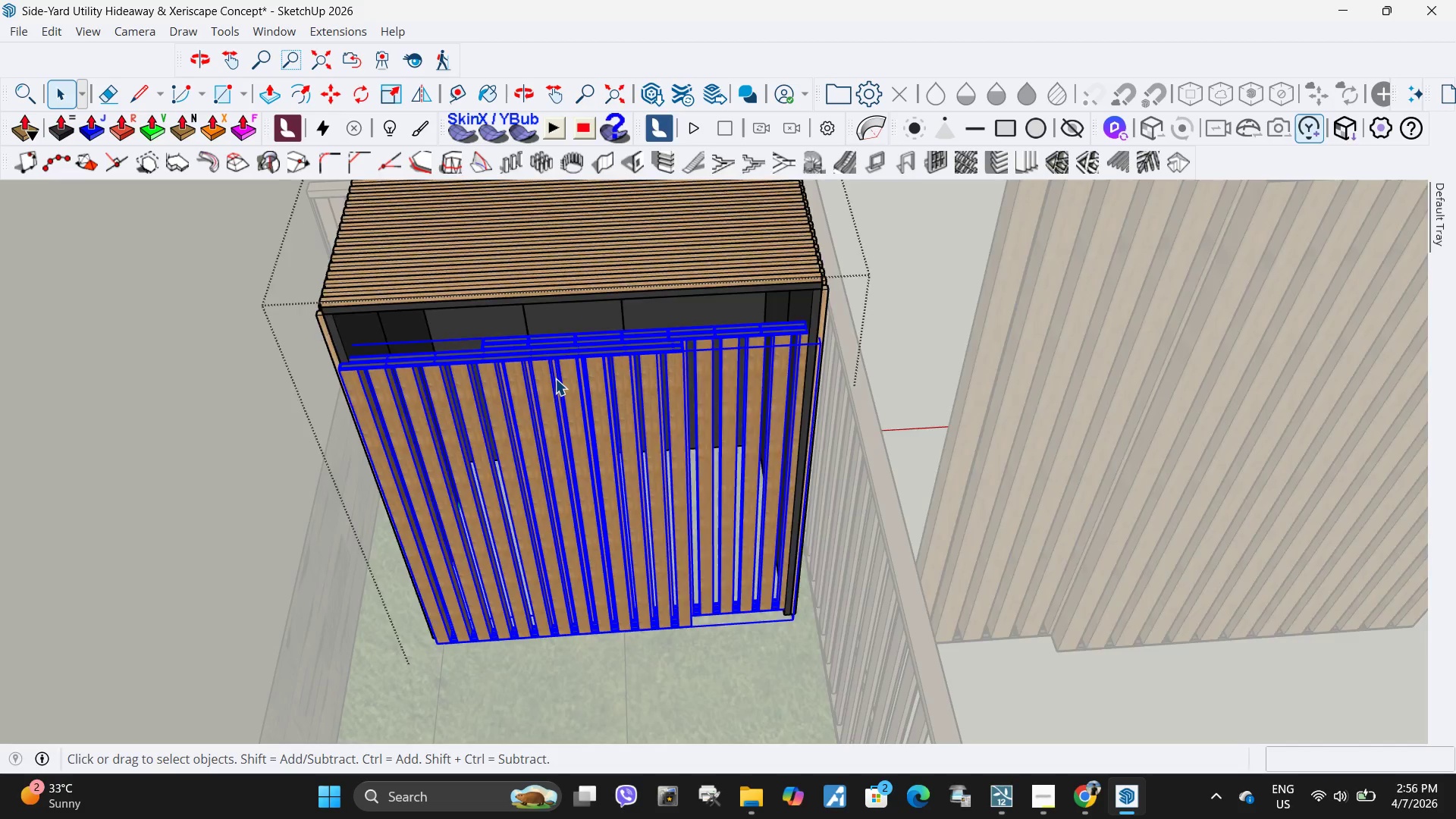 
triple_click([555, 378])
 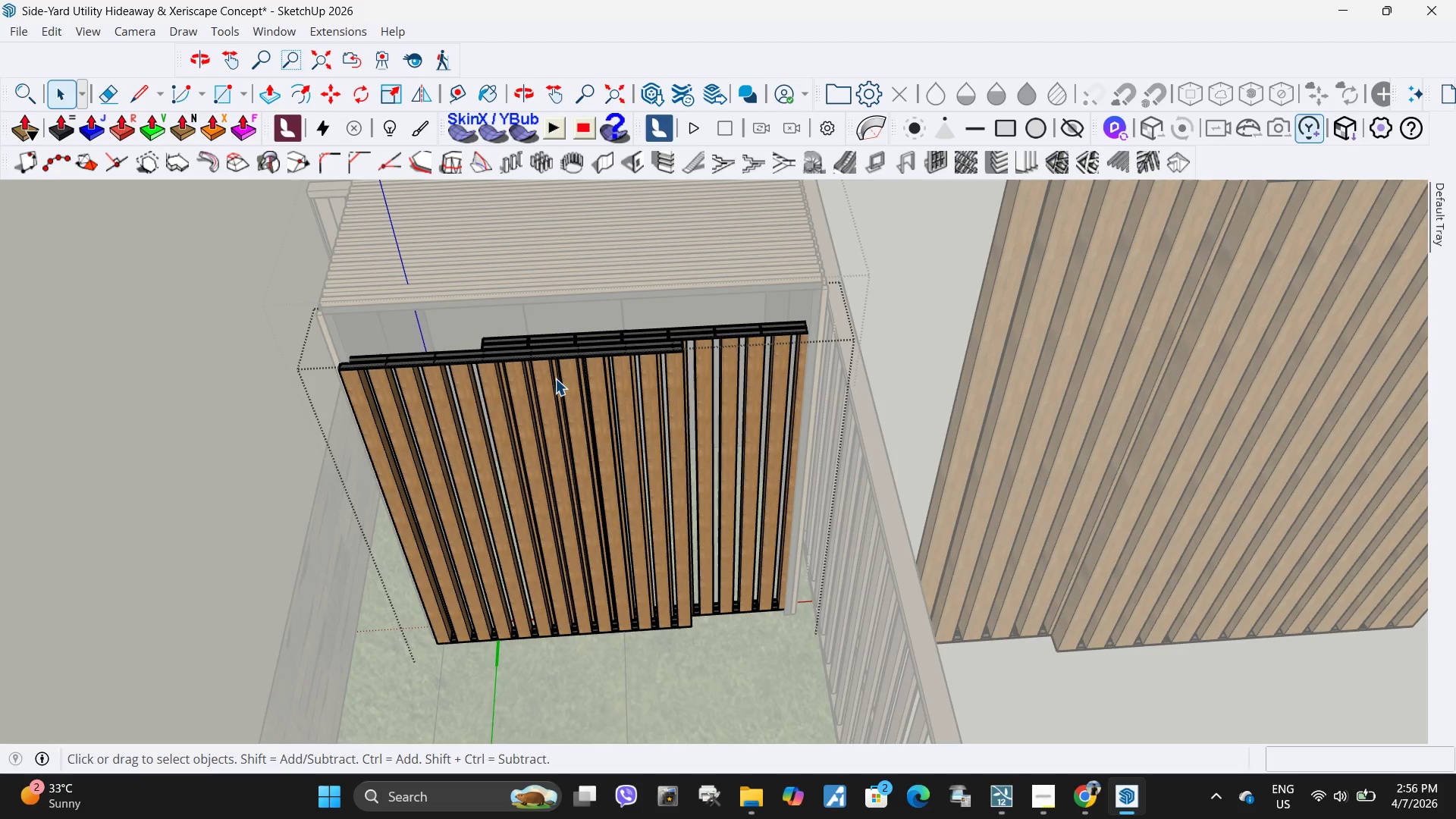 
key(Escape)
 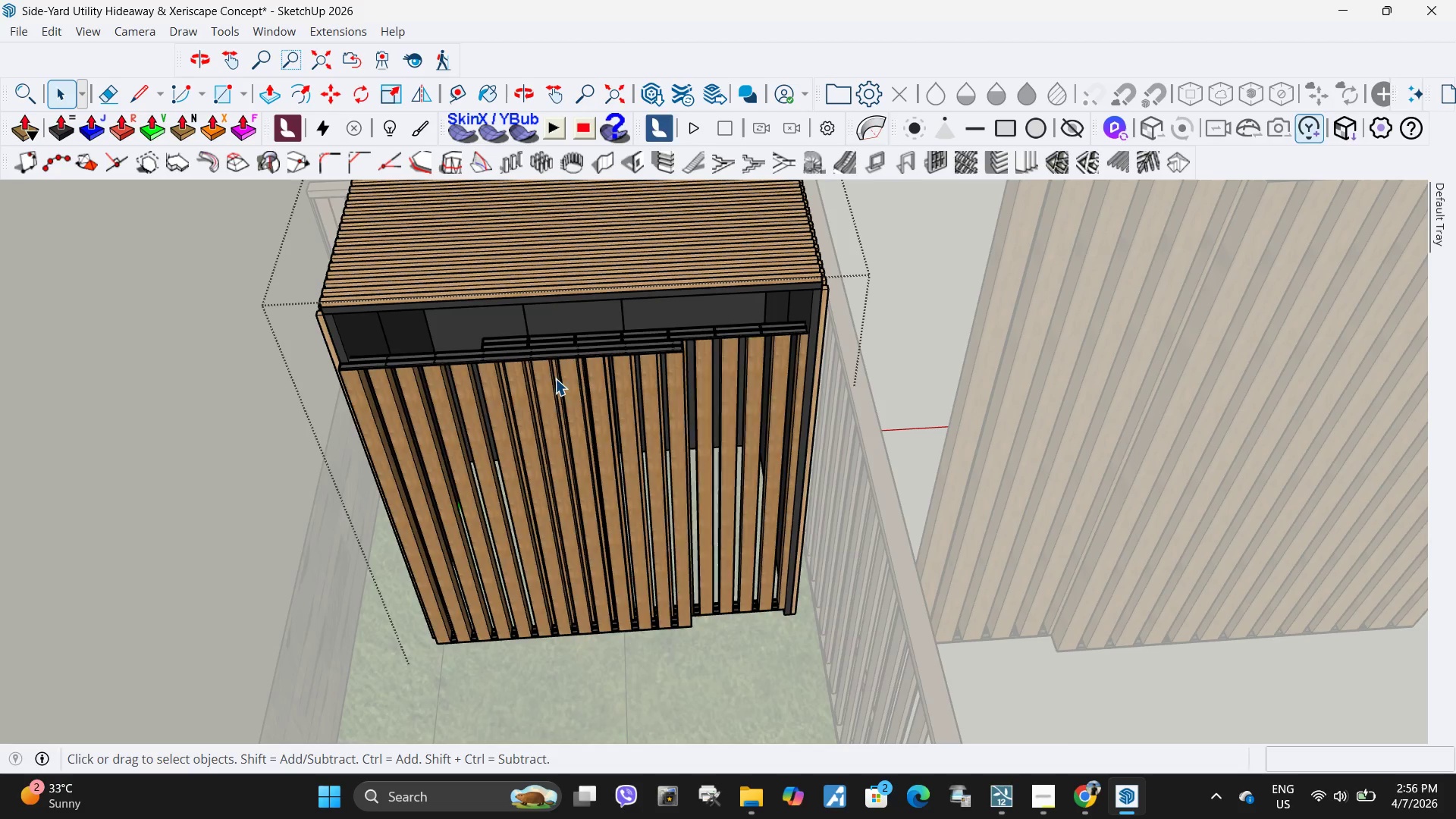 
left_click([555, 378])
 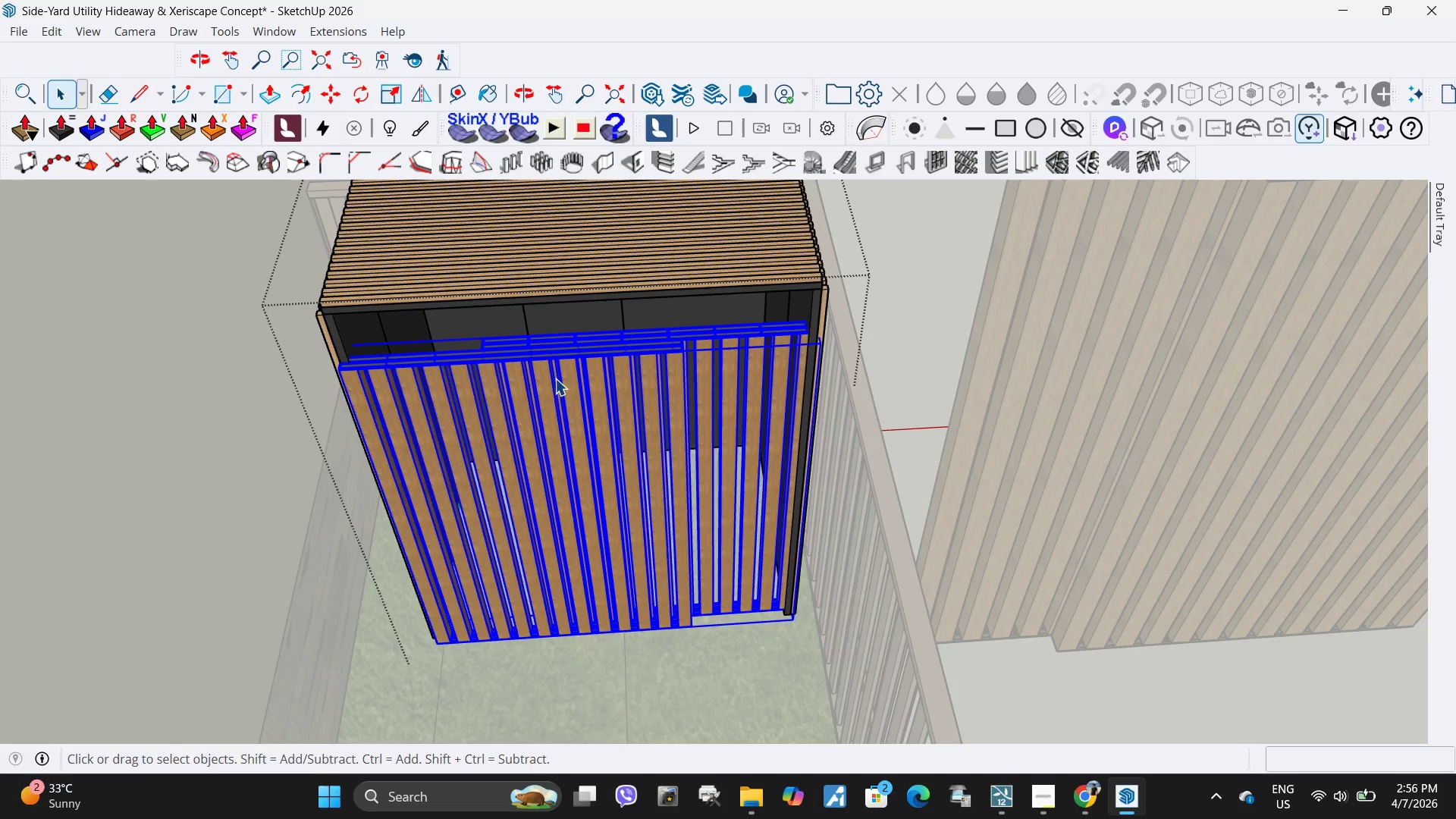 
key(S)
 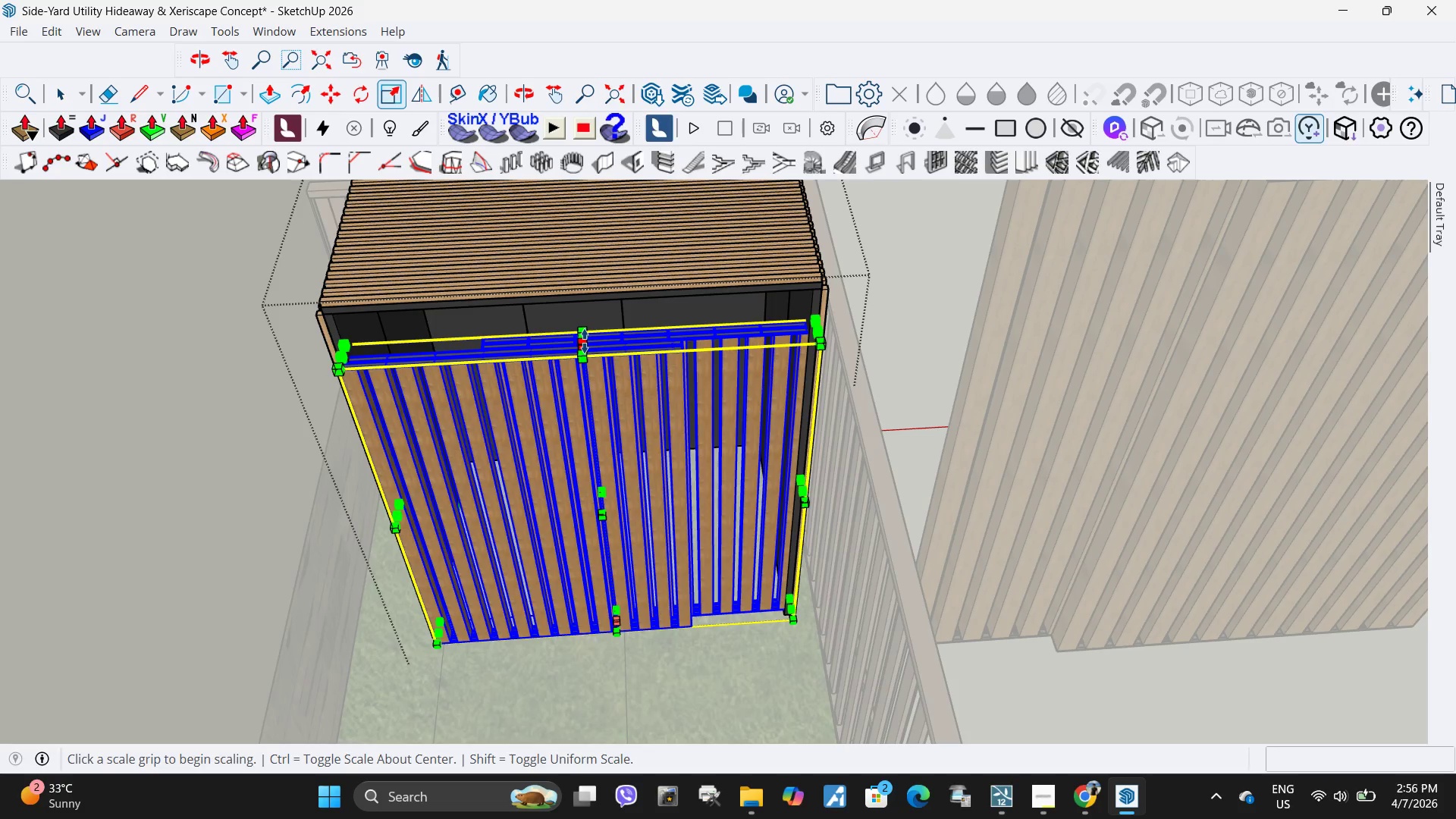 
left_click([585, 341])
 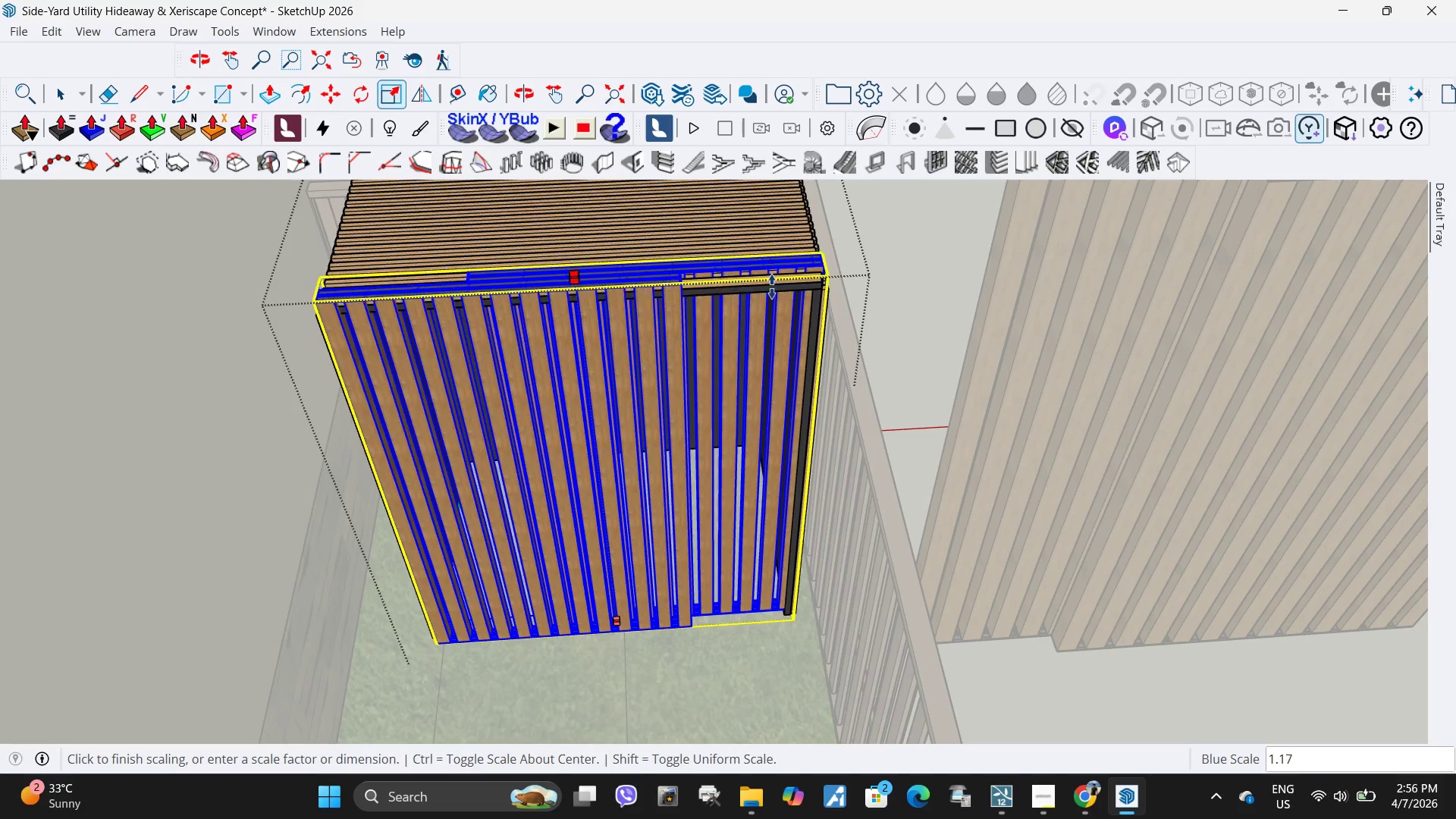 
scroll: coordinate [817, 290], scroll_direction: up, amount: 5.0
 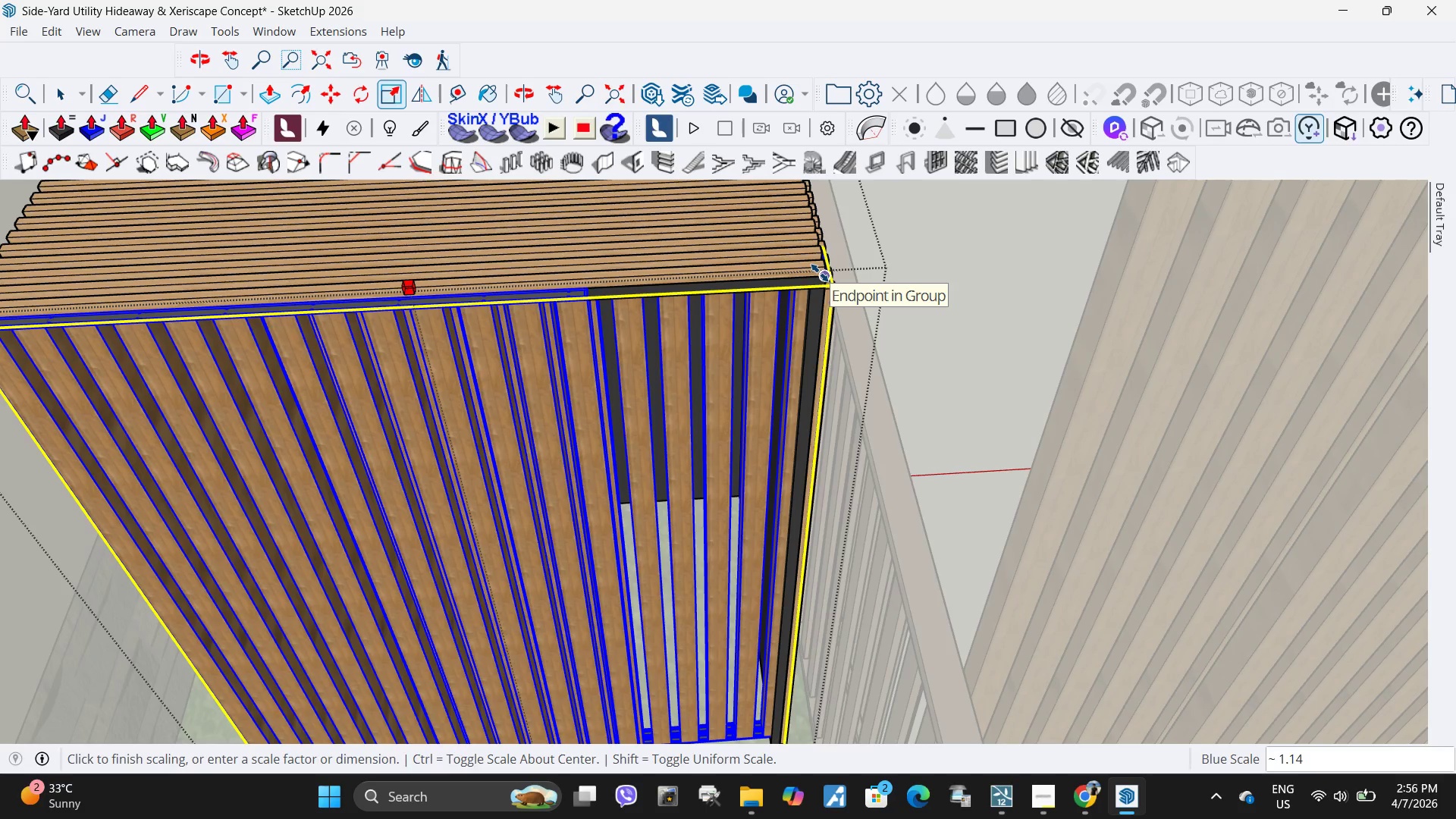 
double_click([820, 273])
 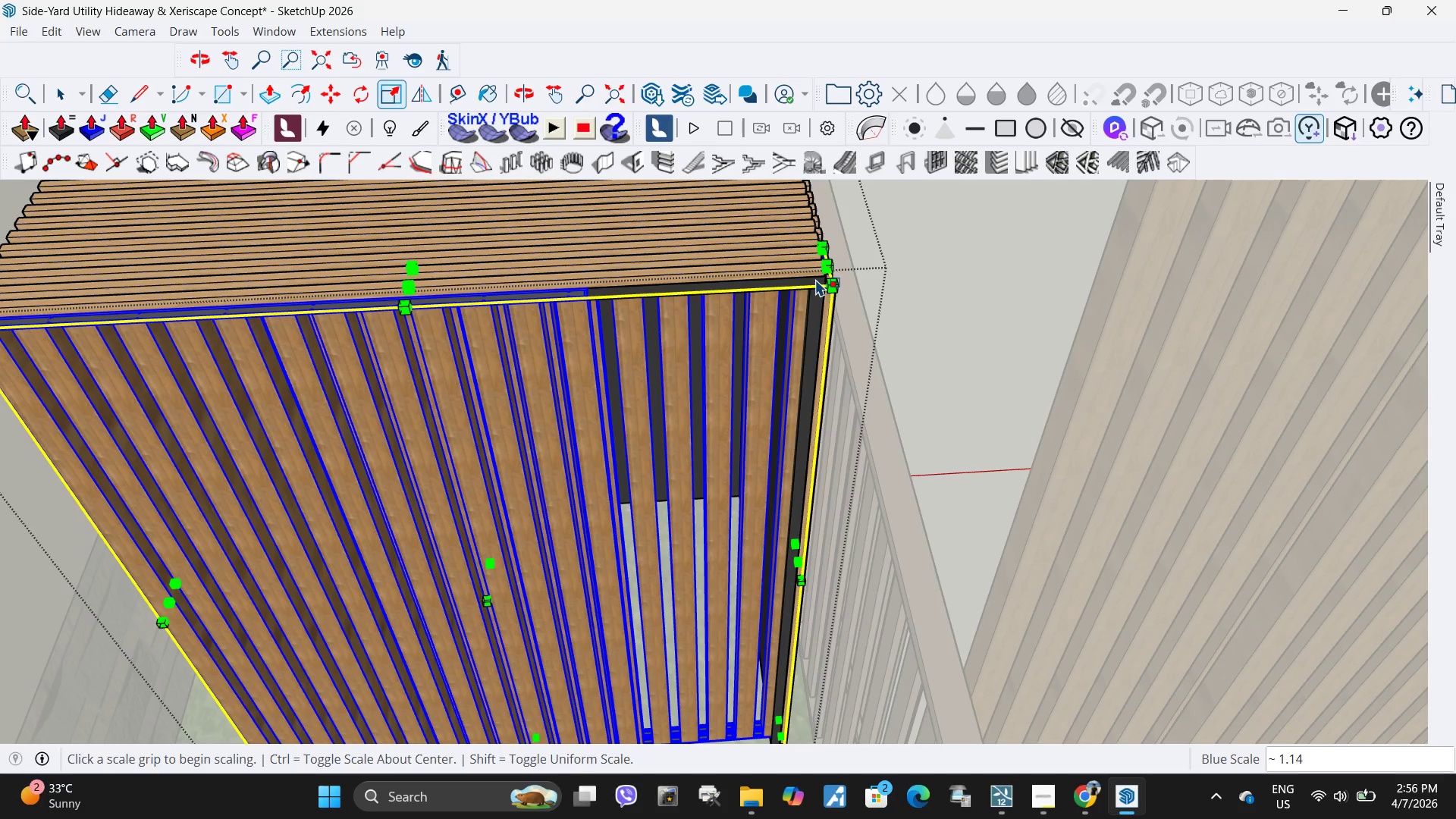 
key(M)
 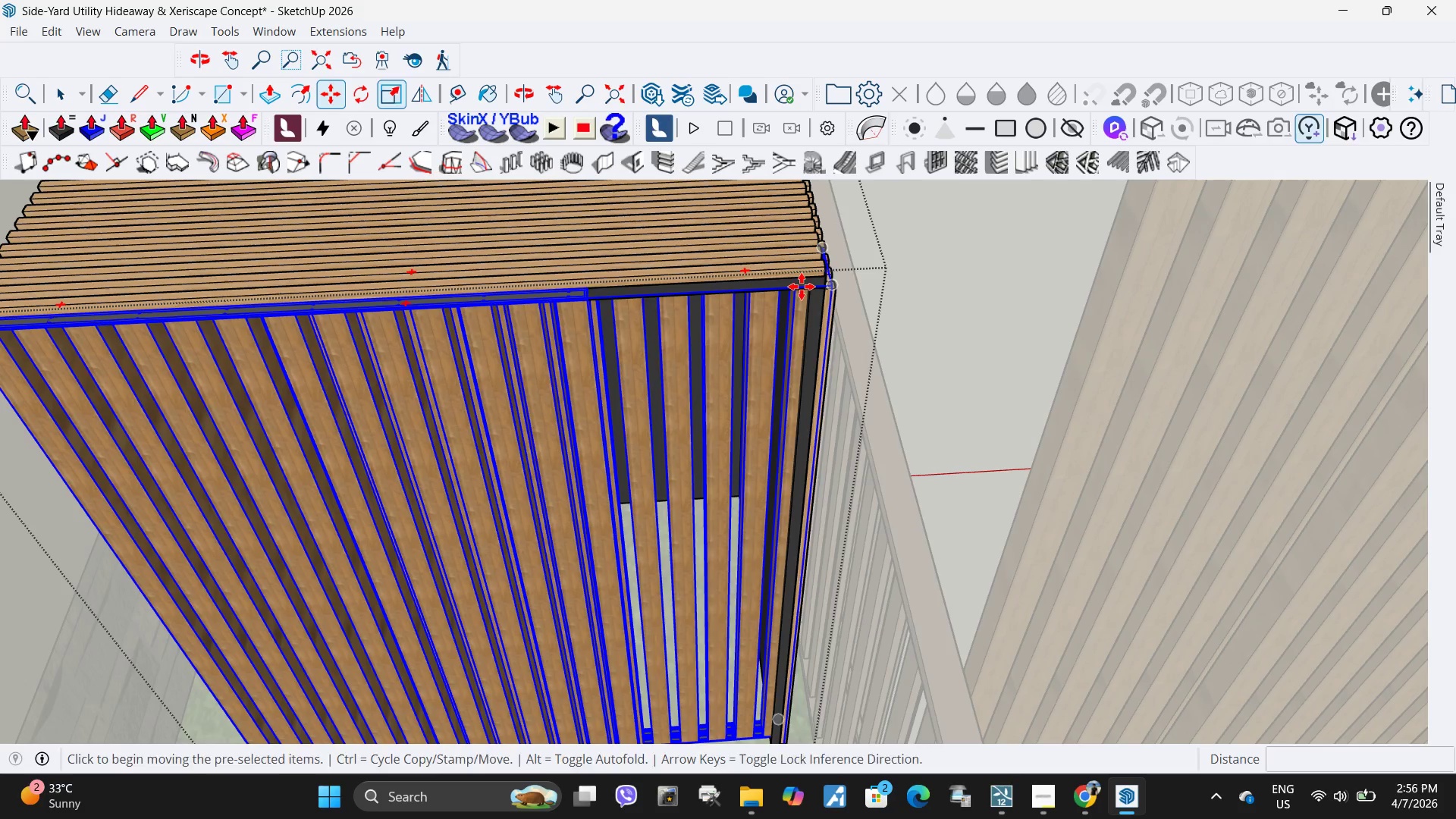 
left_click([802, 287])
 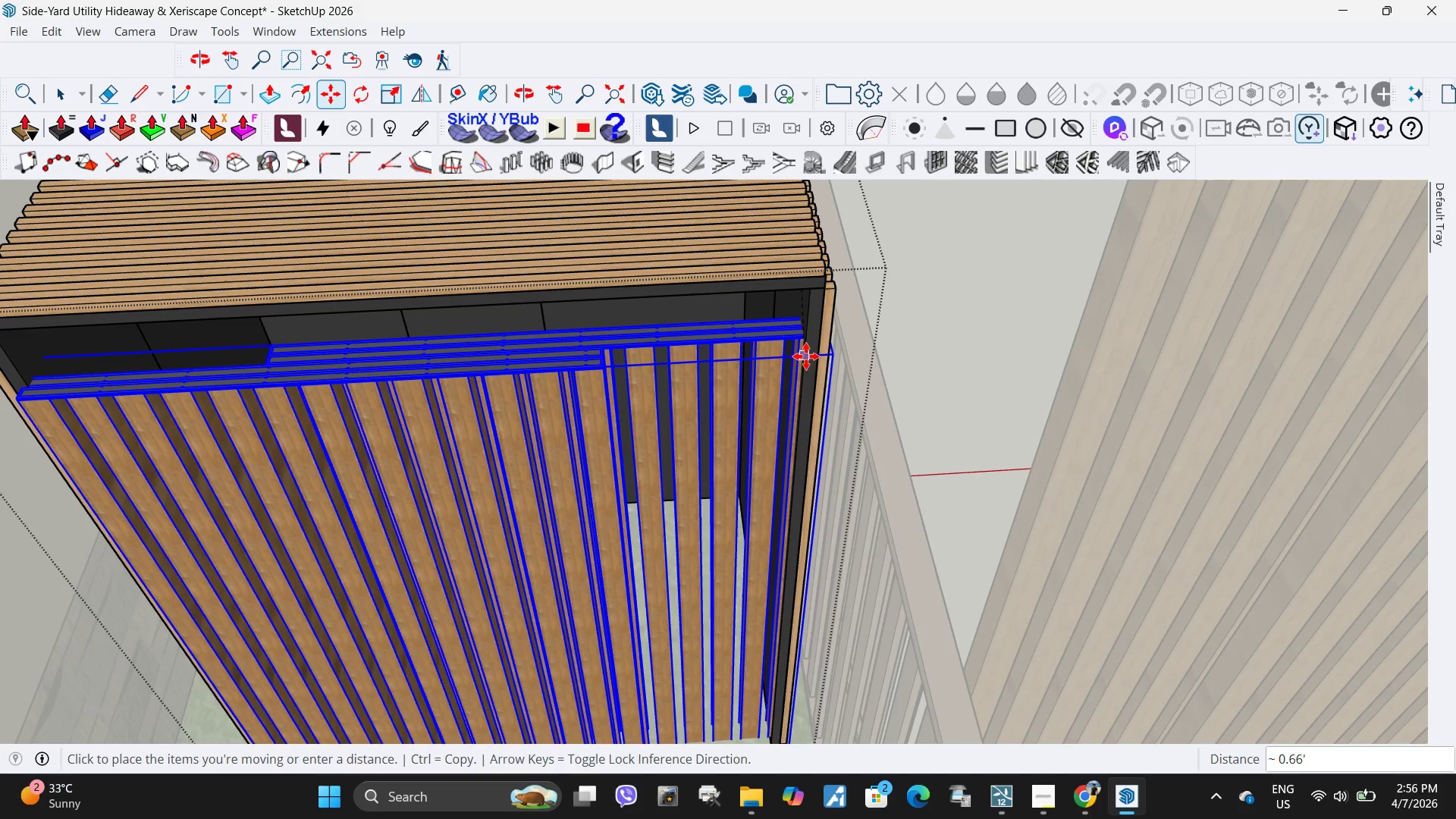 
double_click([806, 356])
 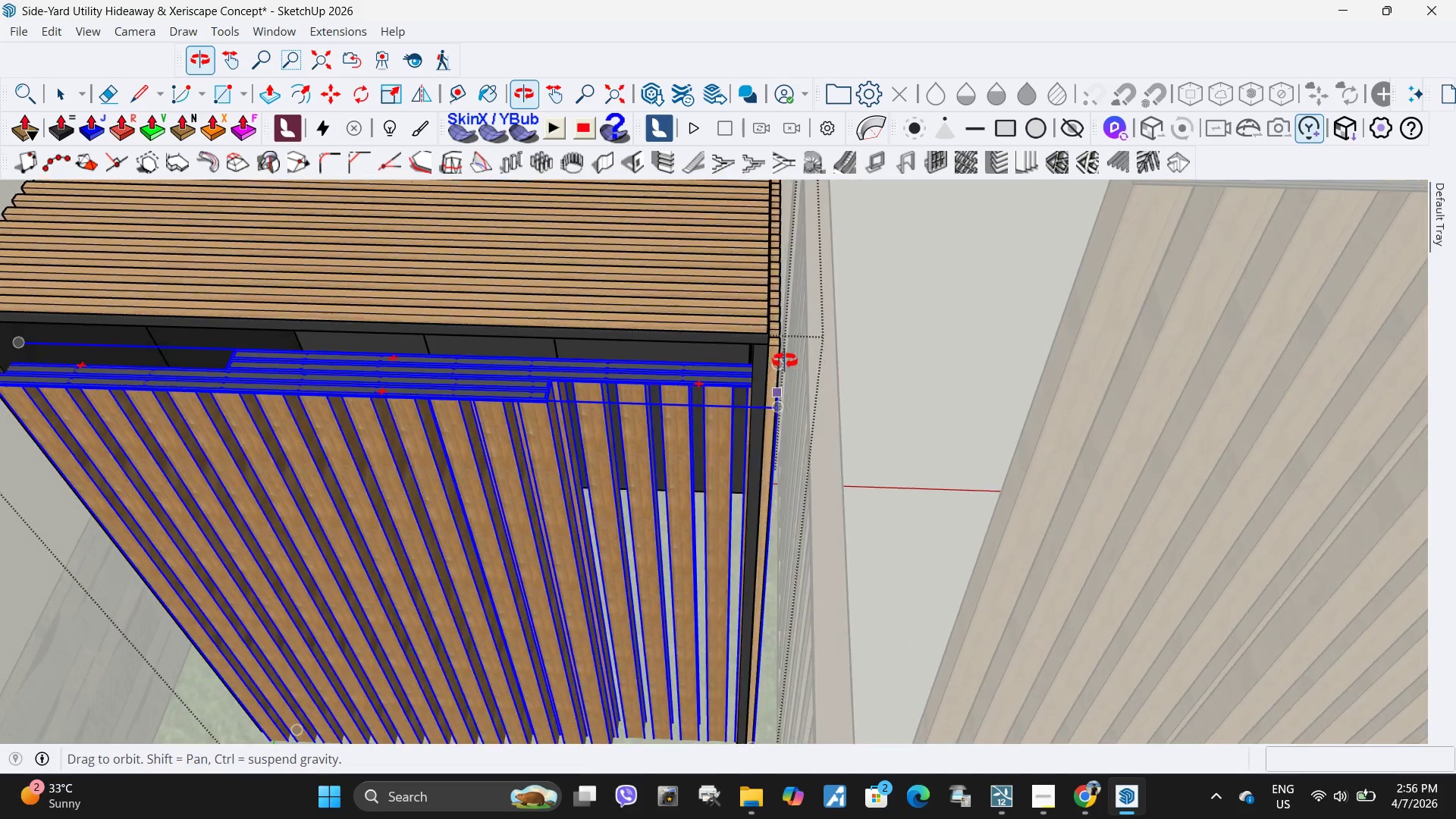 
scroll: coordinate [786, 361], scroll_direction: up, amount: 2.0
 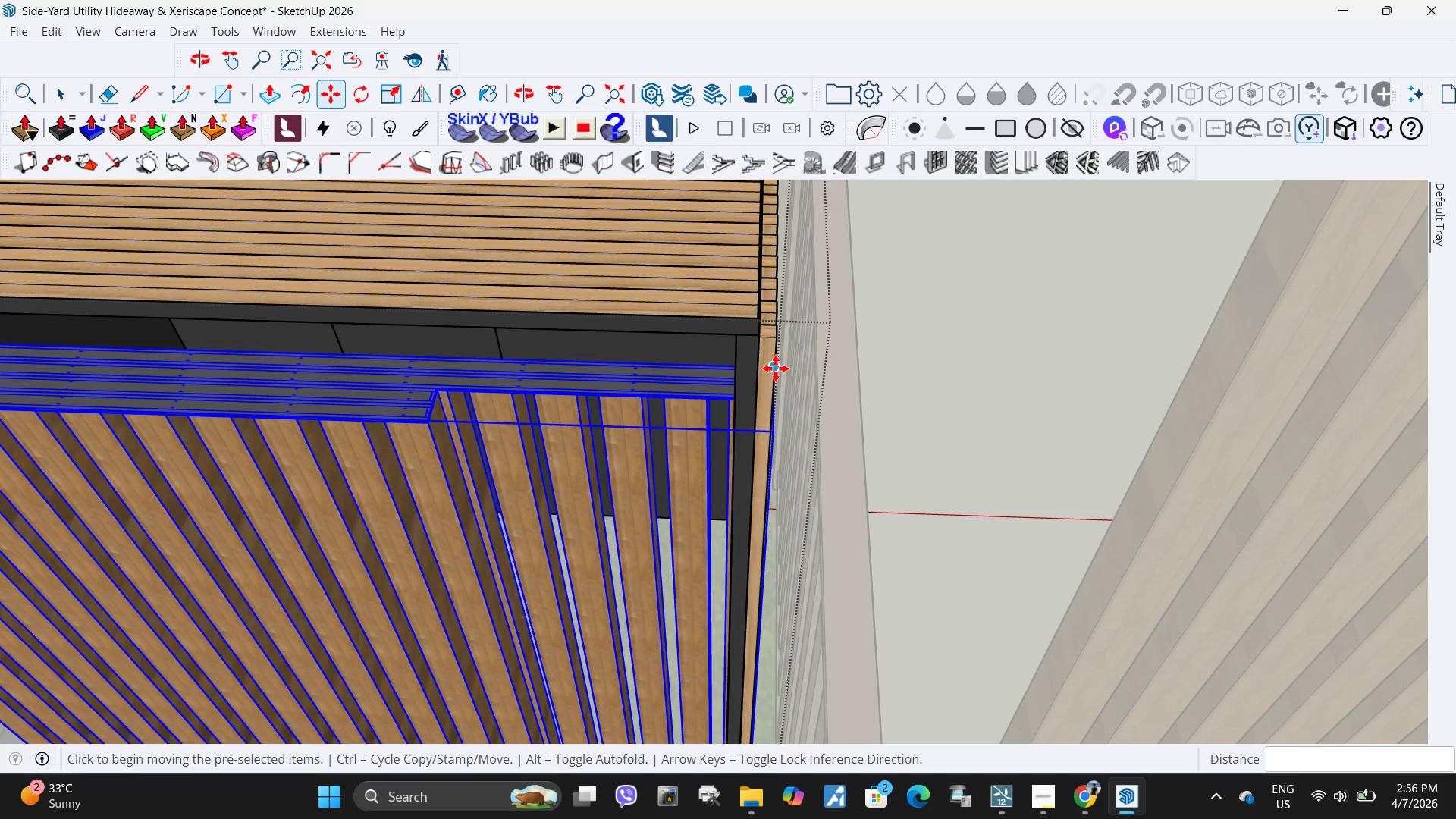 
left_click([776, 369])
 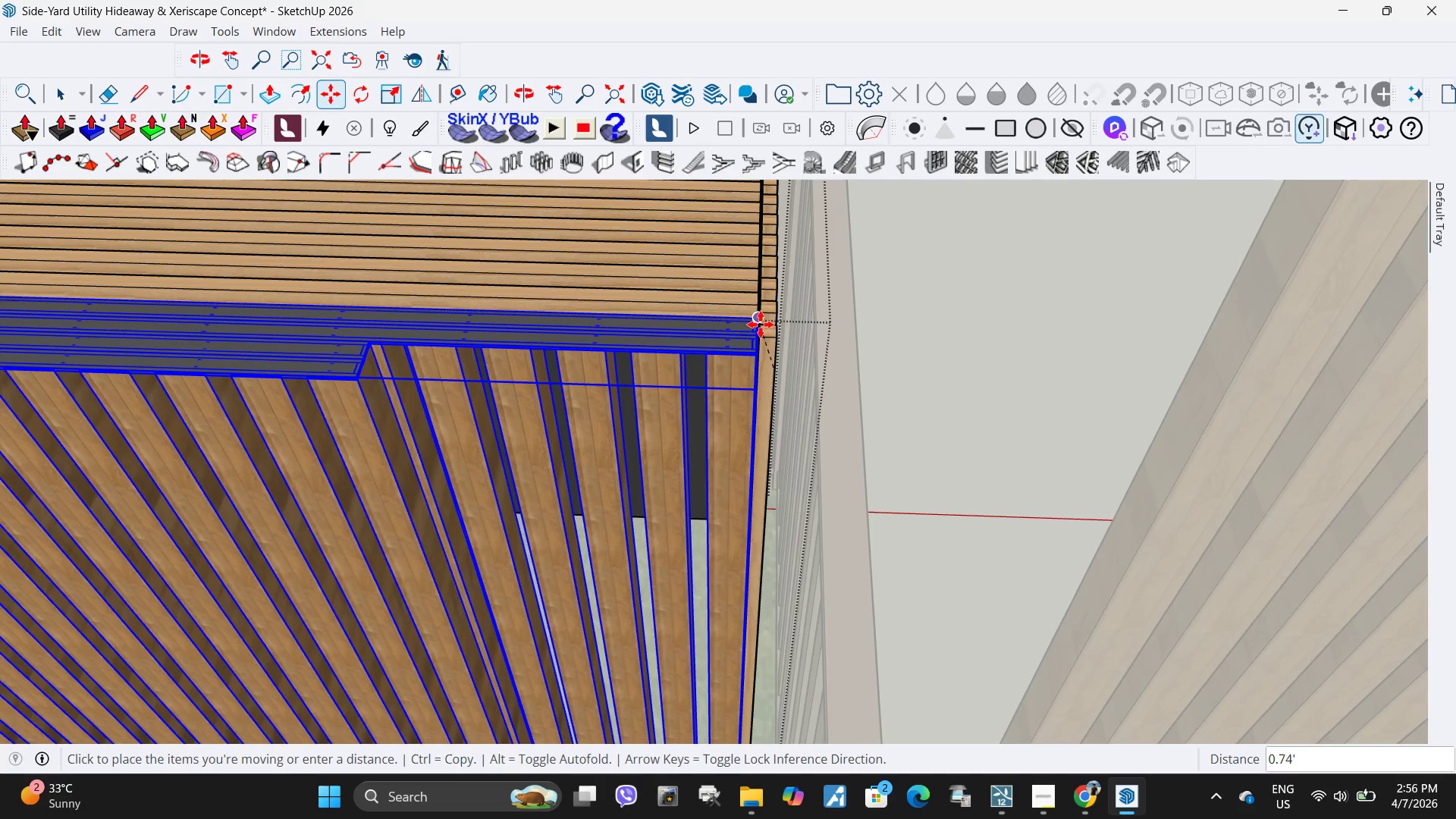 
left_click([760, 325])
 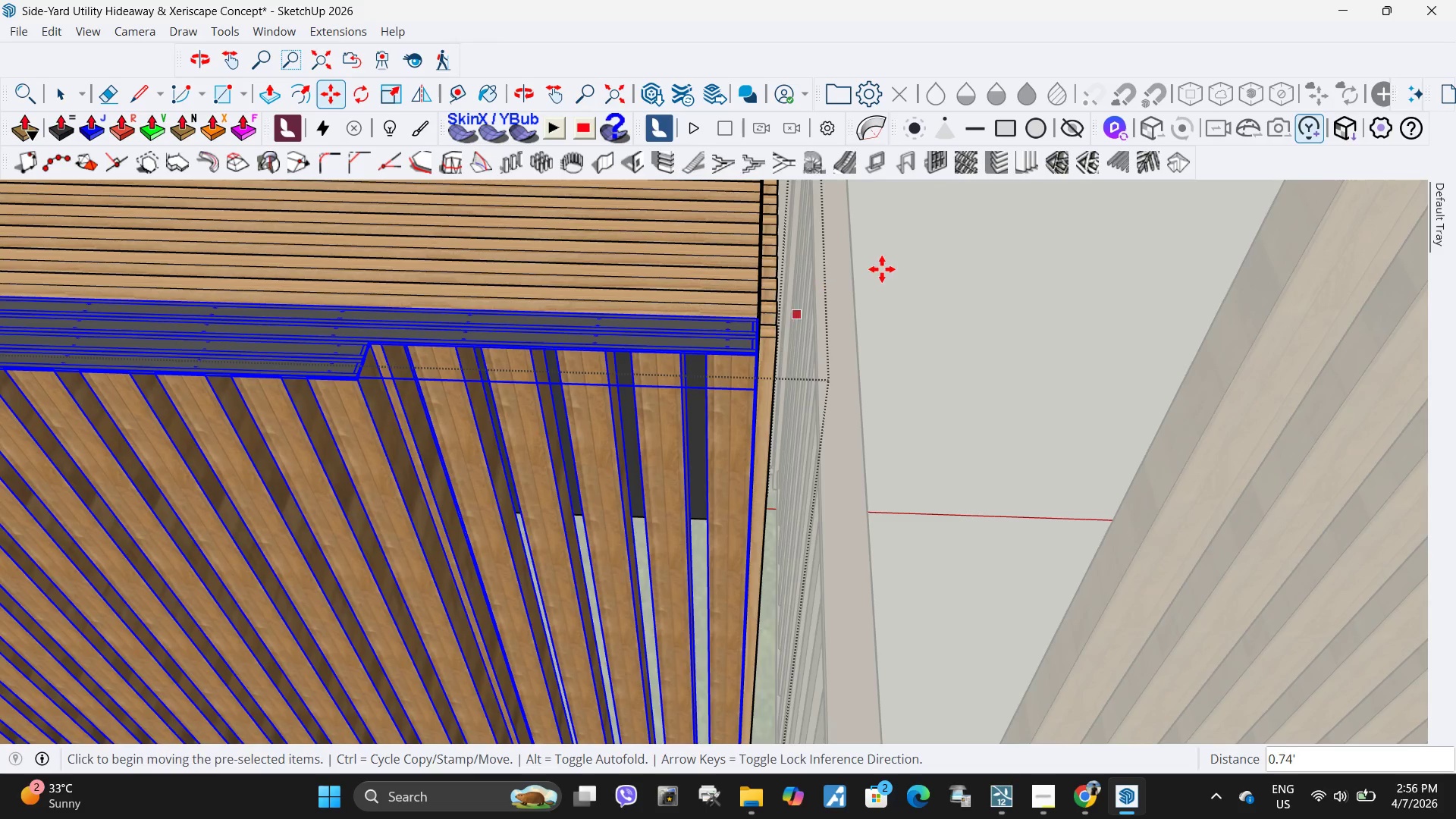 
scroll: coordinate [886, 266], scroll_direction: down, amount: 11.0
 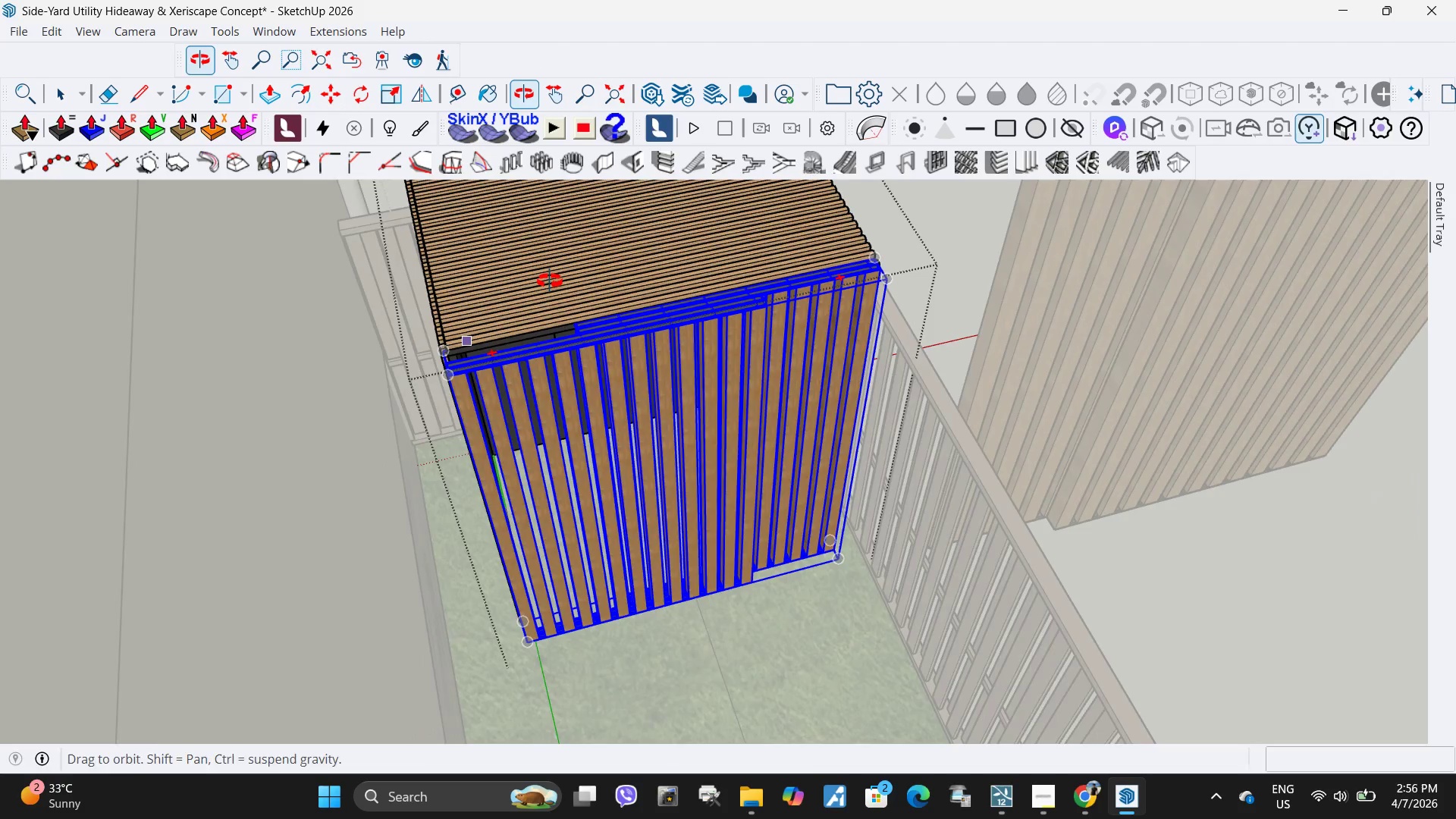 
scroll: coordinate [479, 495], scroll_direction: up, amount: 5.0
 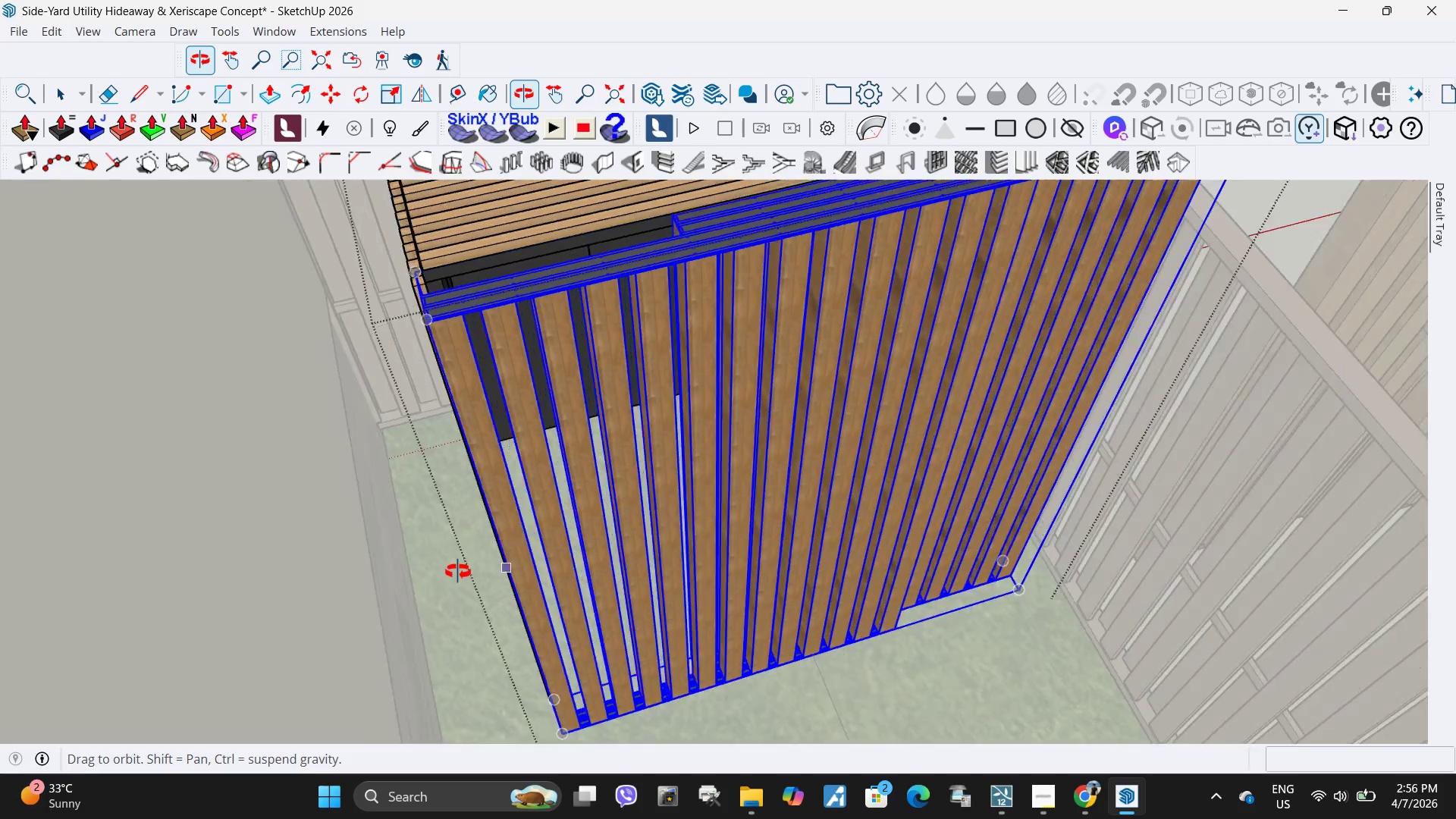 
key(S)
 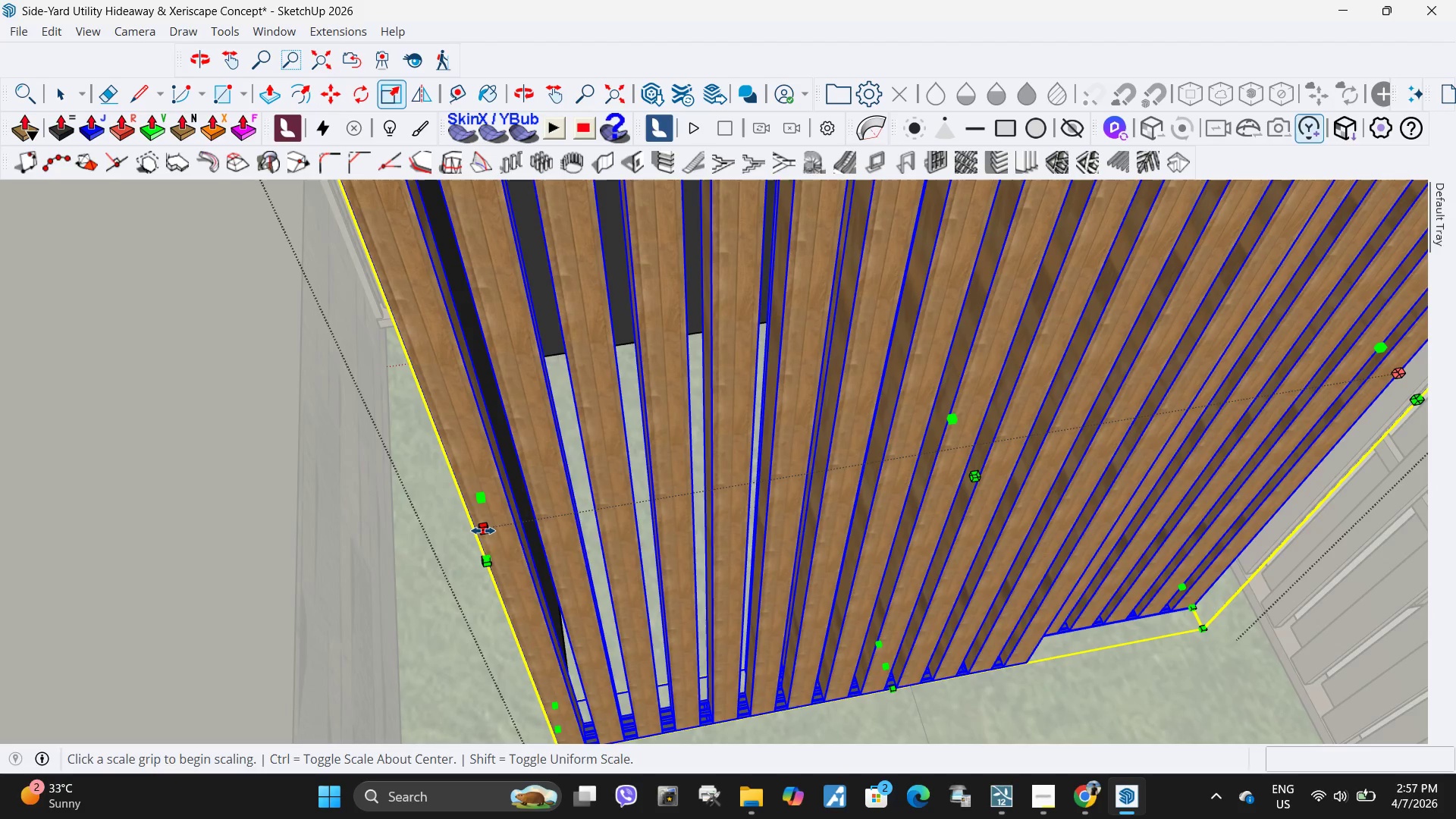 
scroll: coordinate [432, 623], scroll_direction: up, amount: 3.0
 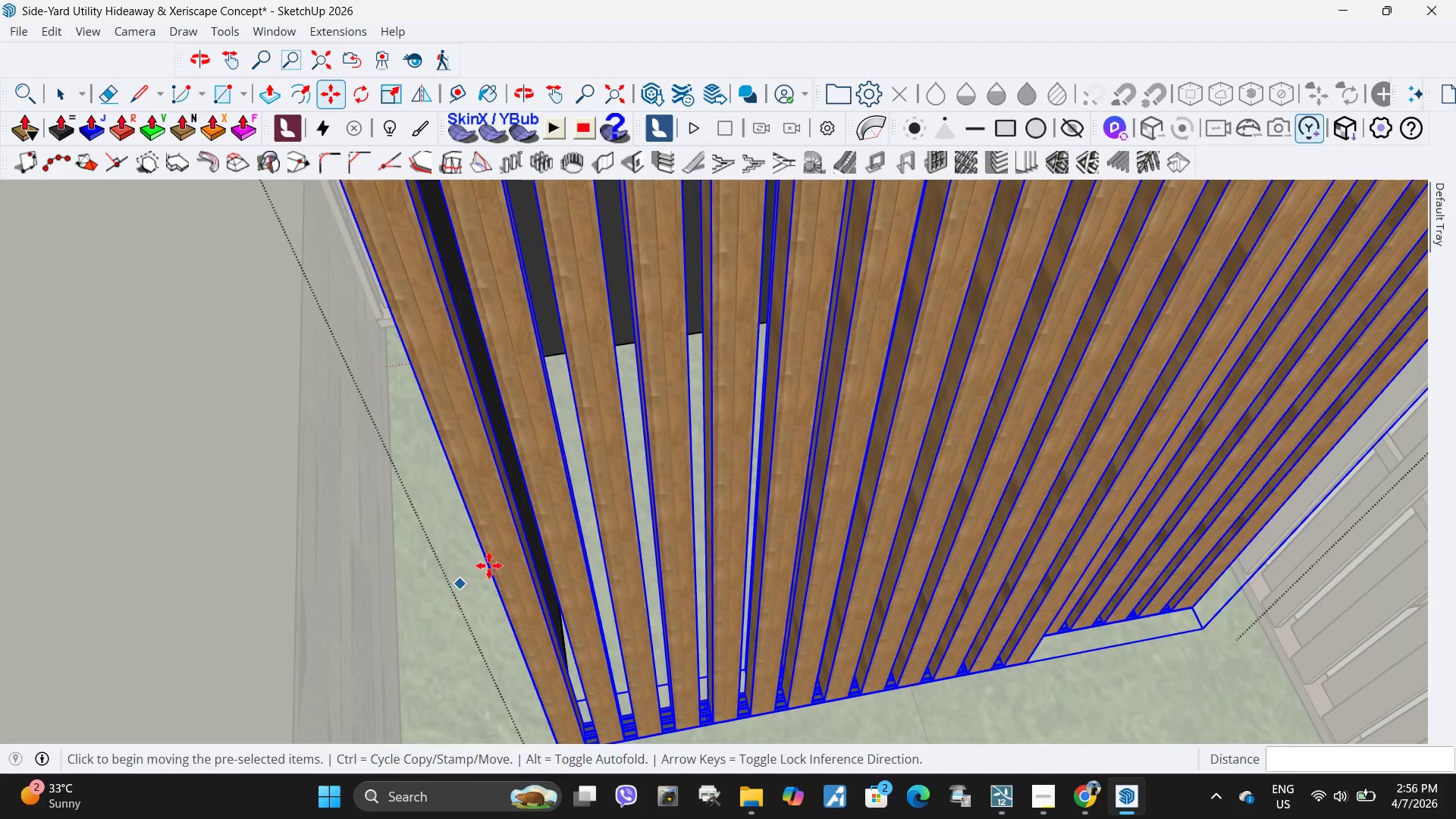 
left_click([483, 531])
 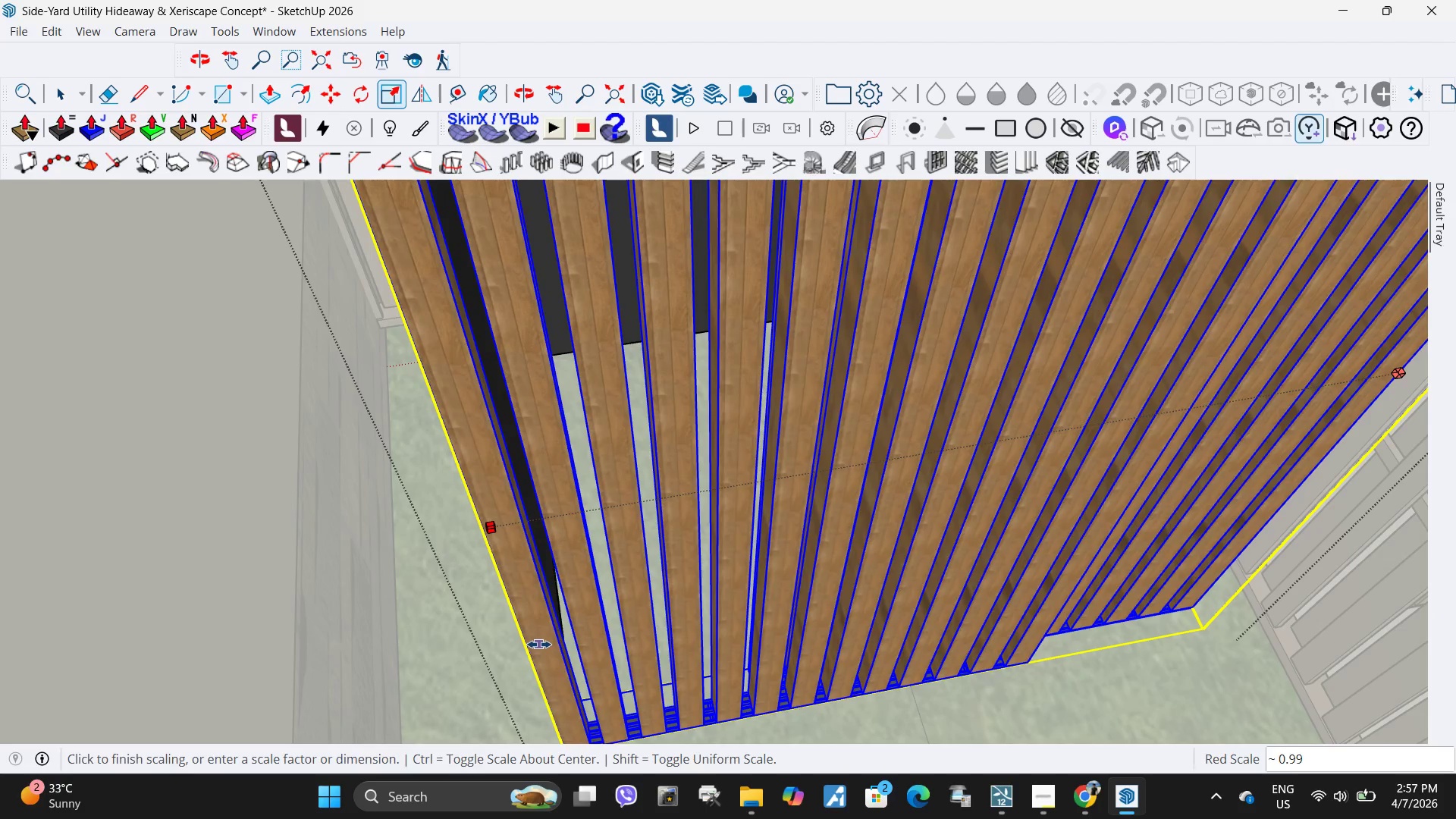 
double_click([539, 645])
 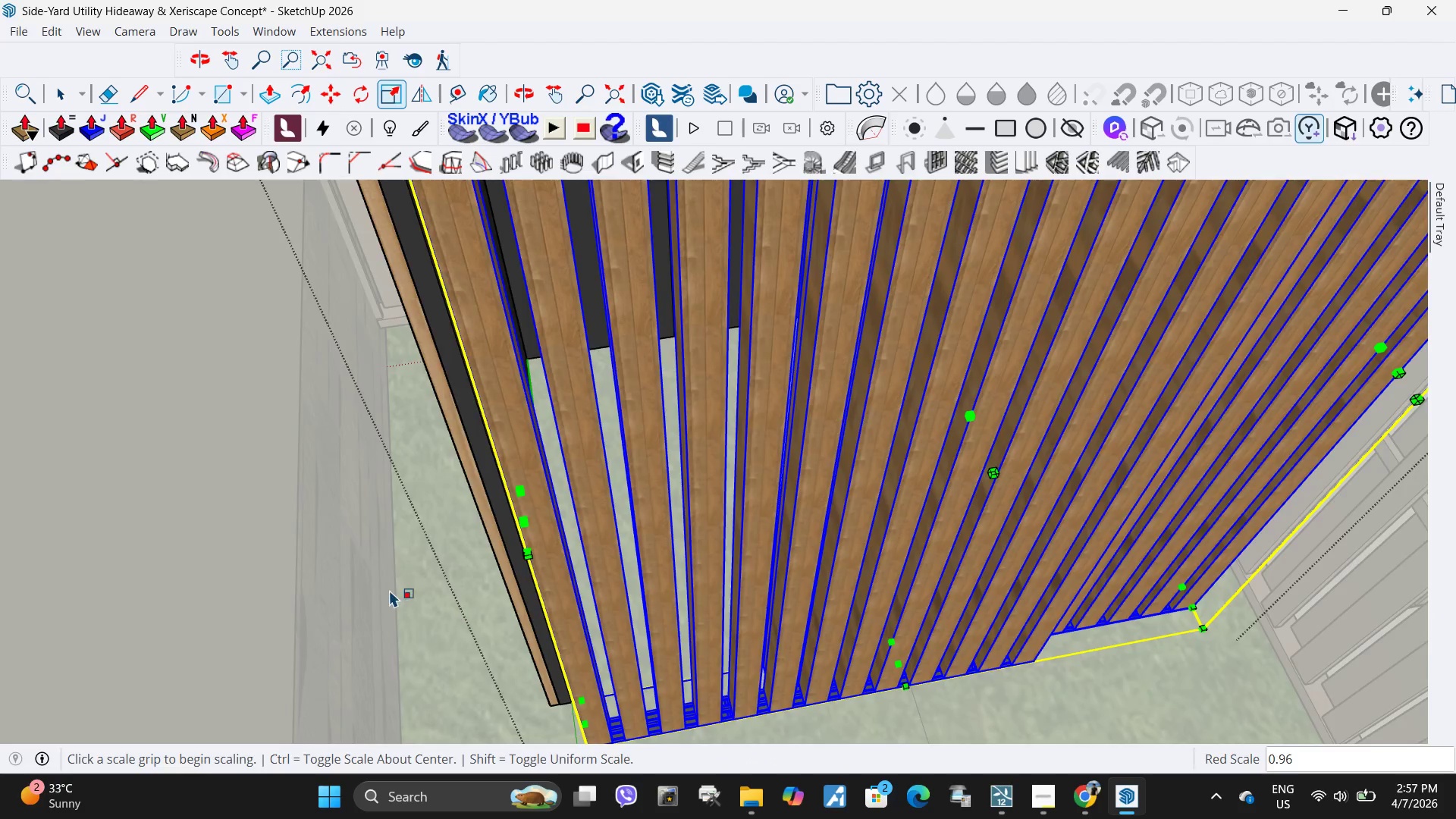 
scroll: coordinate [373, 600], scroll_direction: down, amount: 5.0
 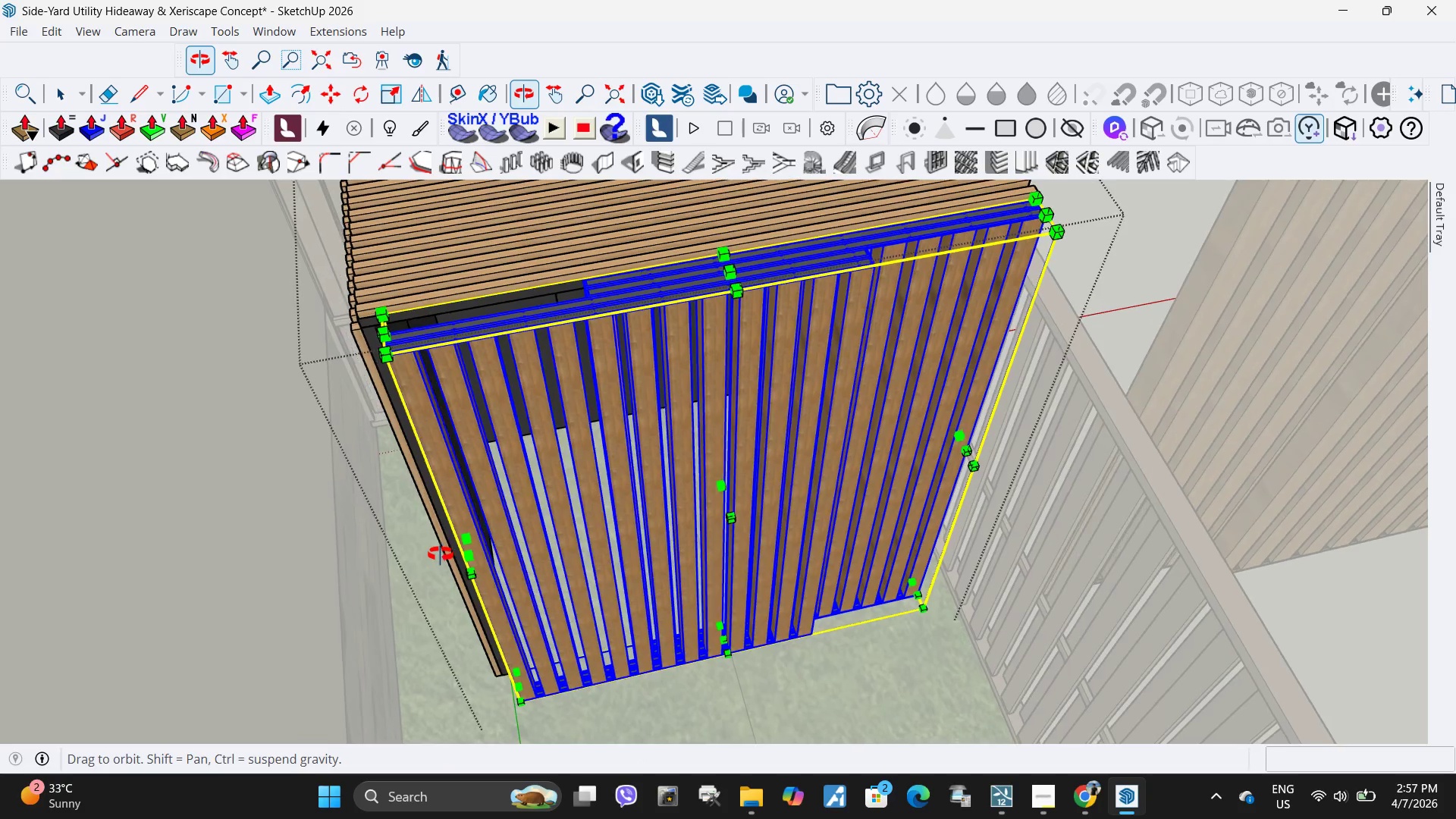 
scroll: coordinate [462, 604], scroll_direction: up, amount: 4.0
 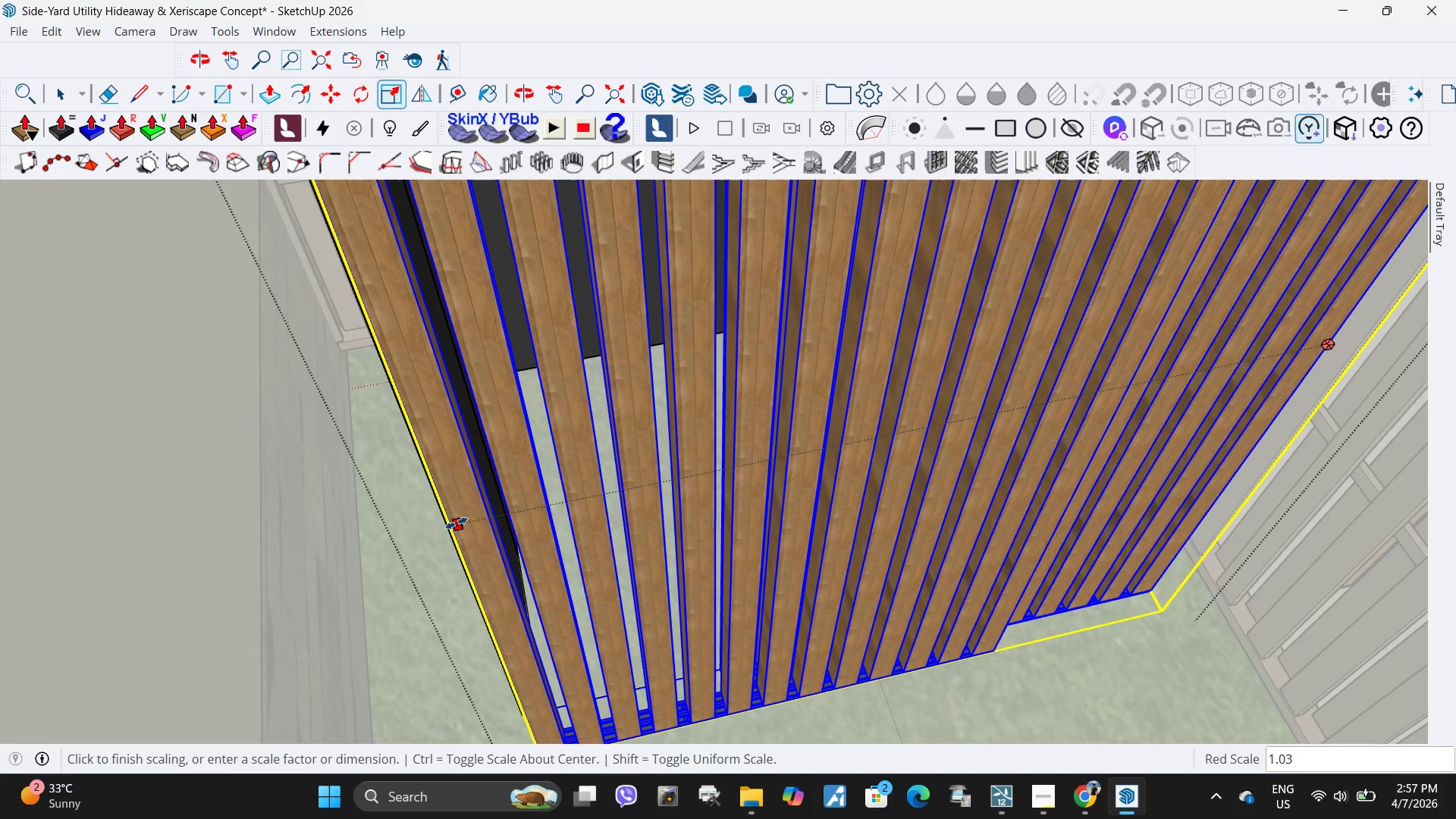 
left_click([457, 523])
 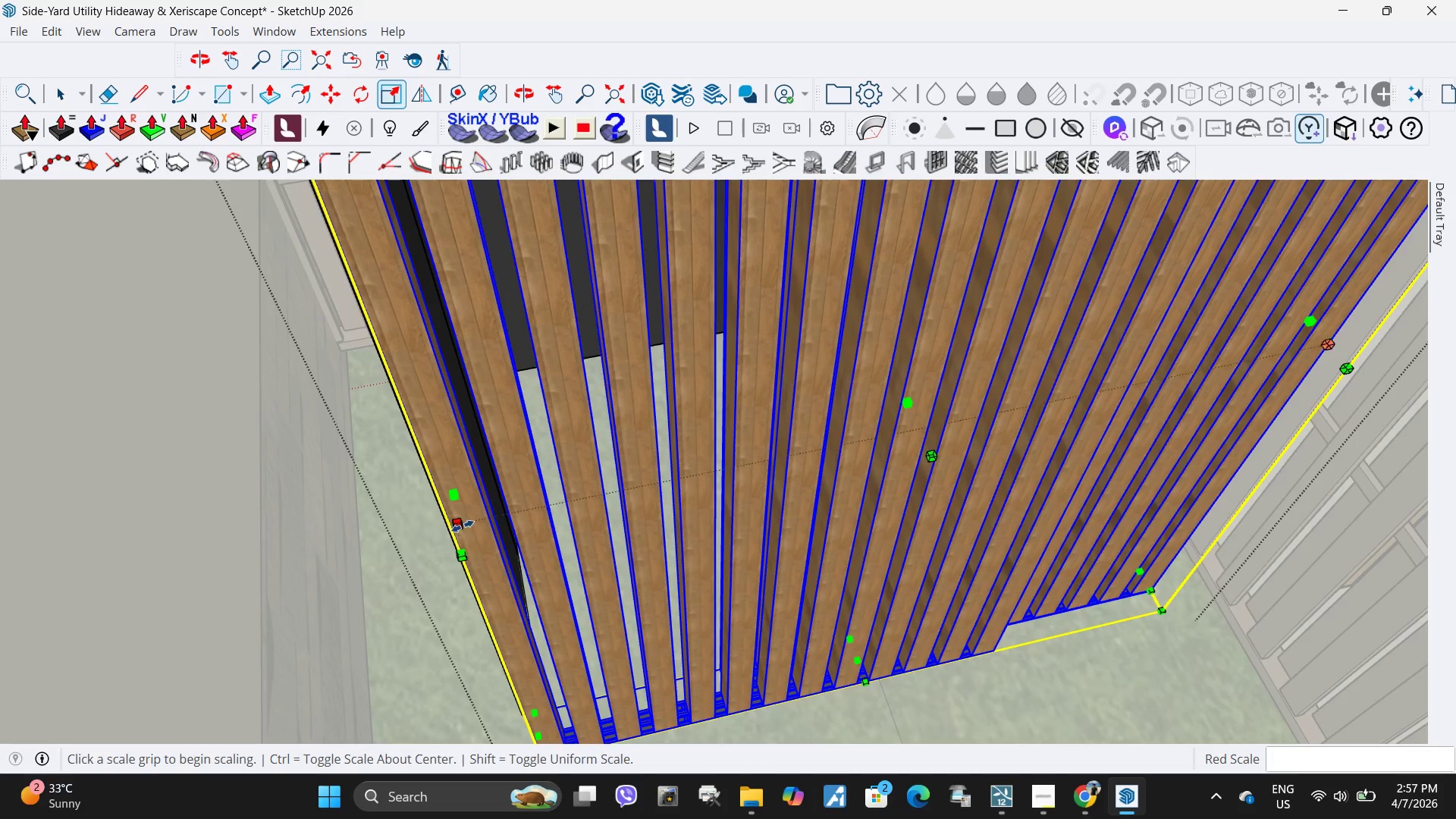 
scroll: coordinate [462, 527], scroll_direction: down, amount: 5.0
 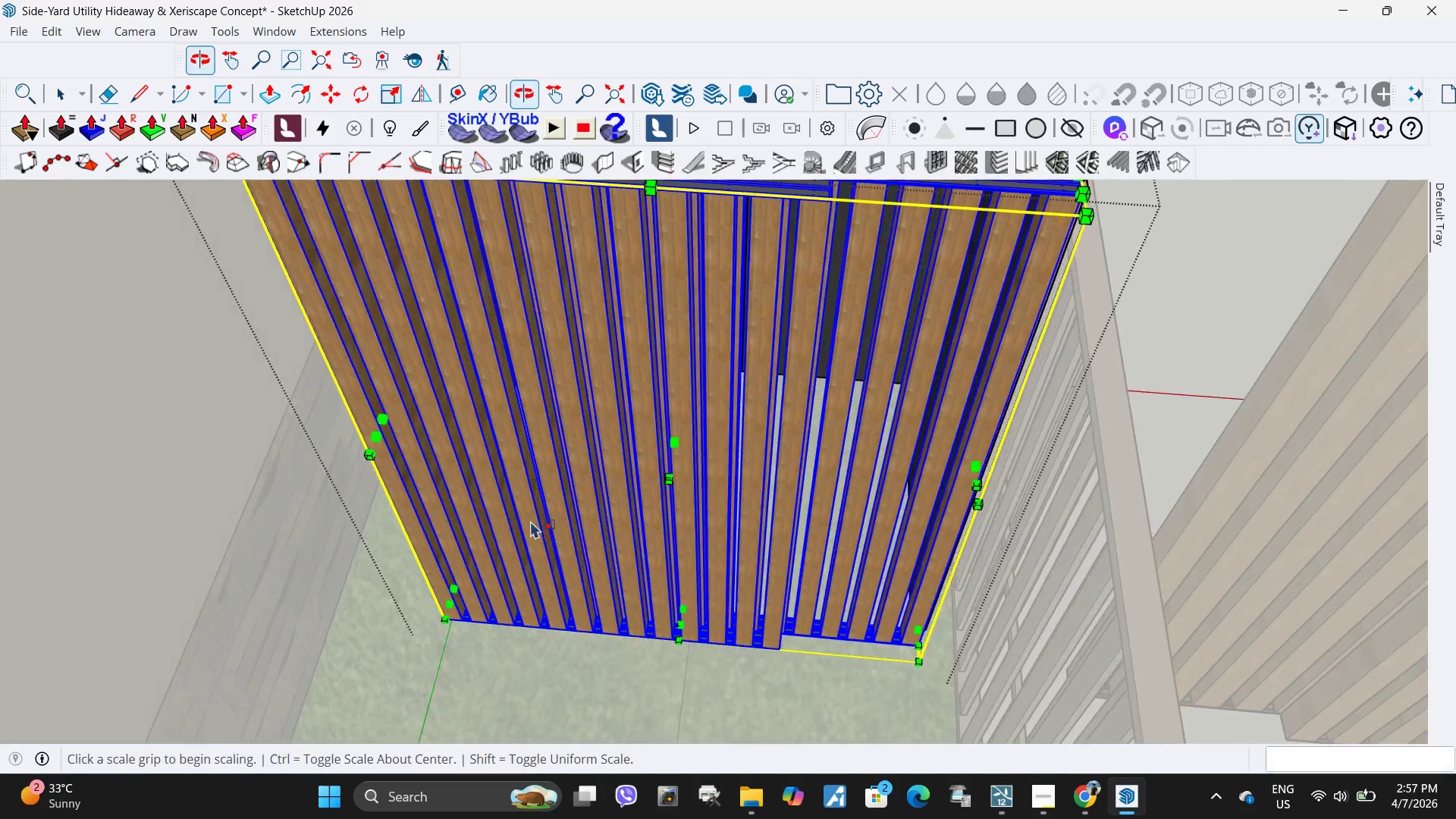 
key(Space)
 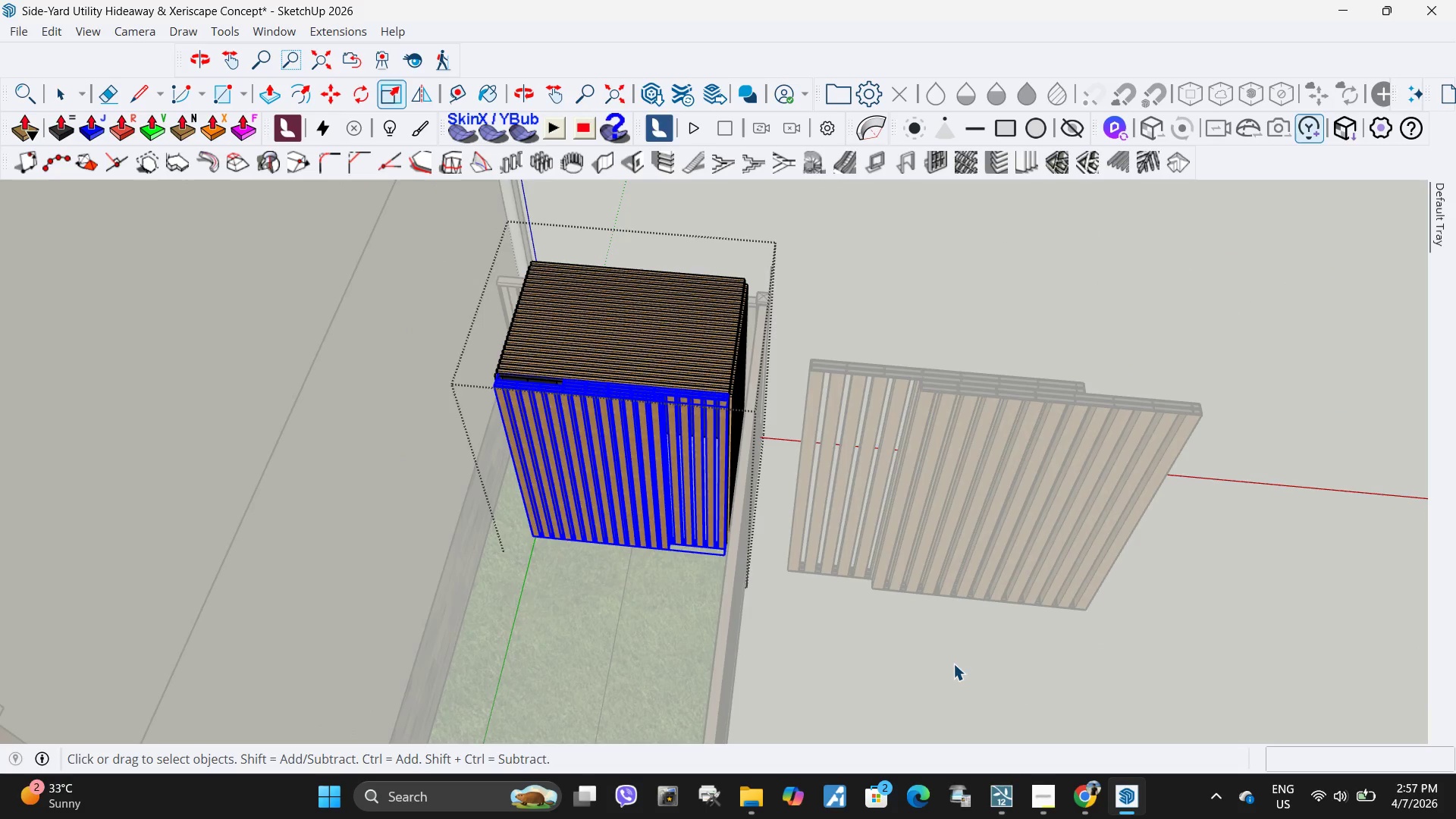 
left_click([953, 664])
 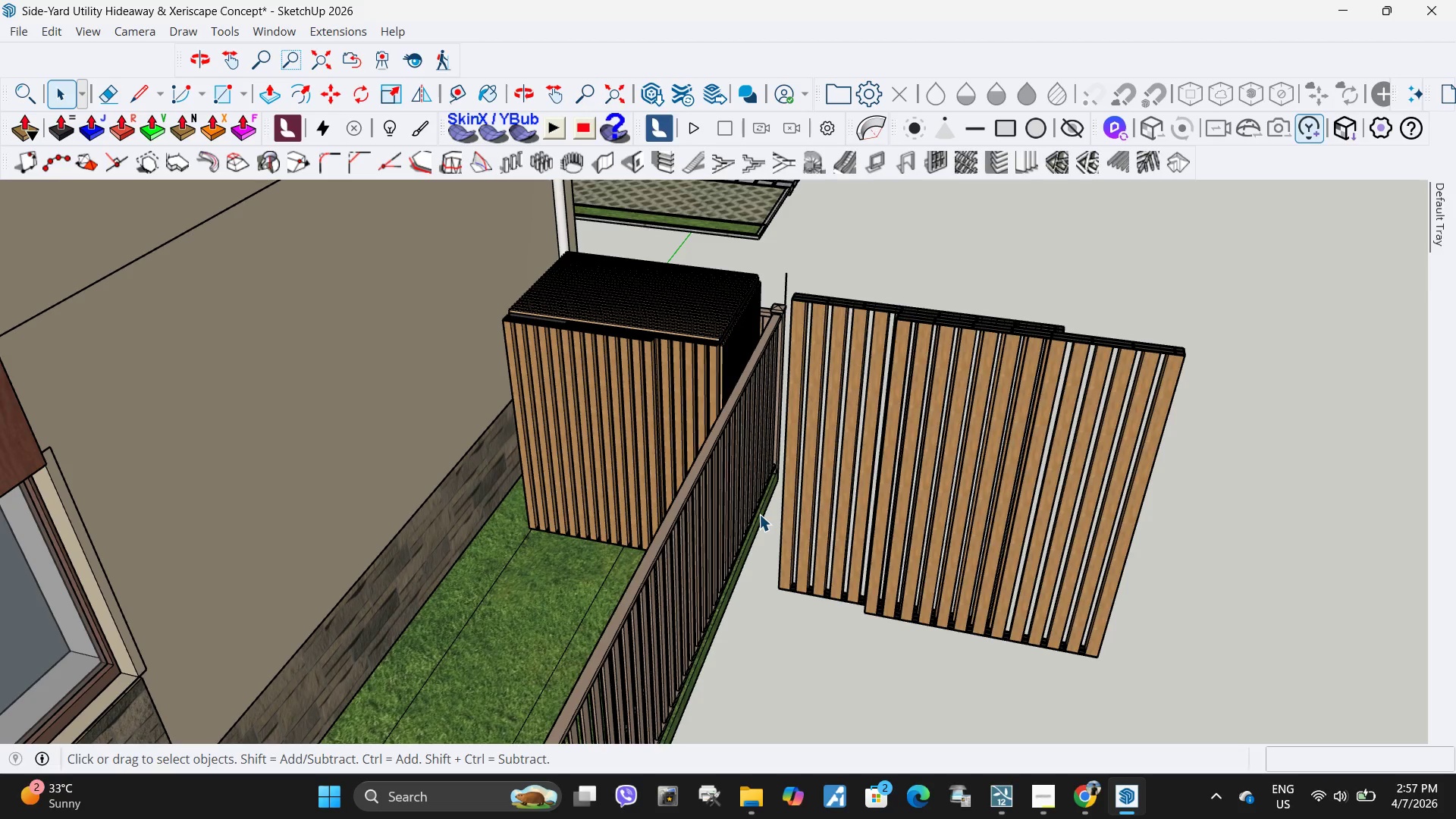 
scroll: coordinate [639, 481], scroll_direction: down, amount: 11.0
 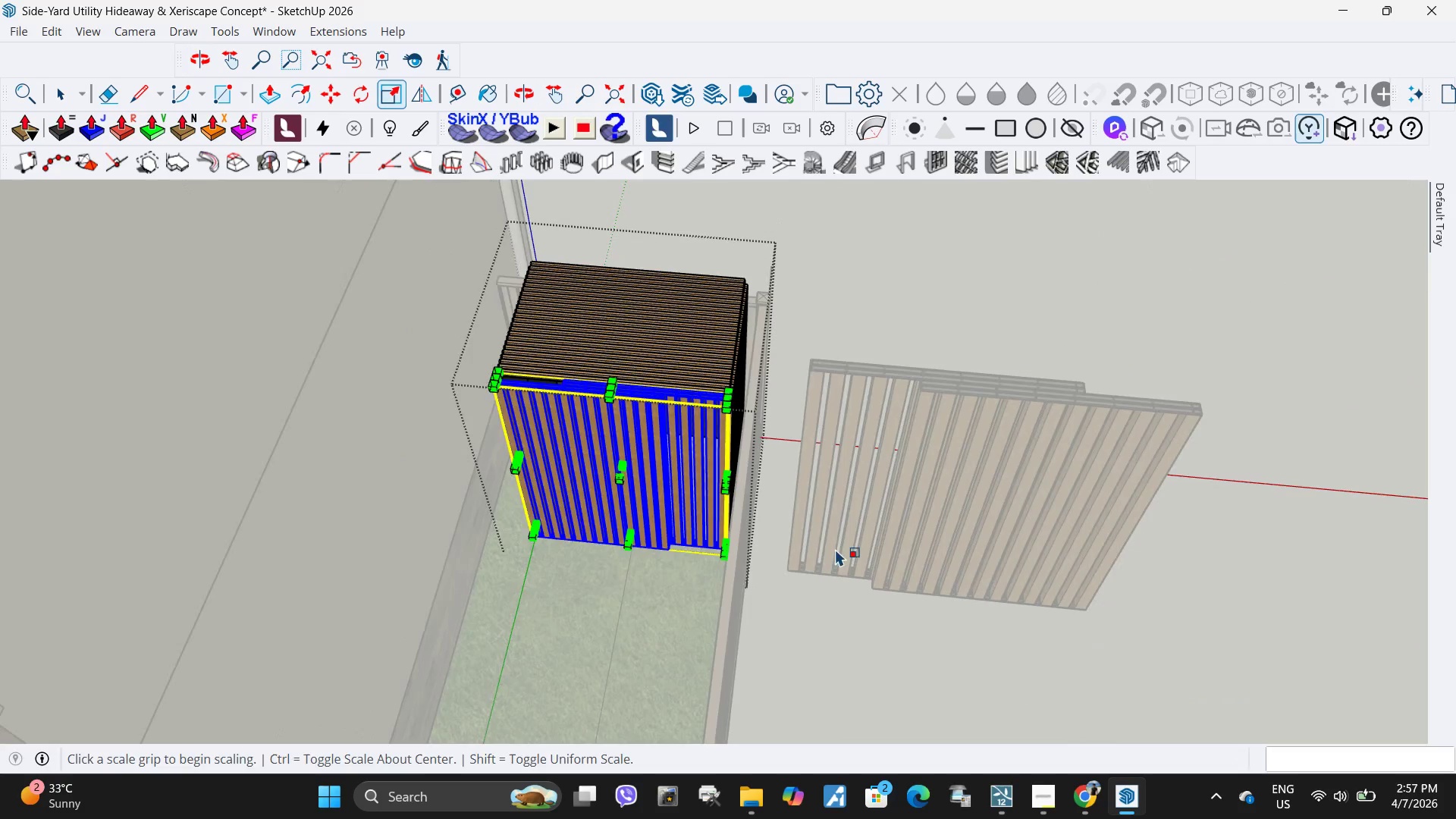 
wait(13.6)
 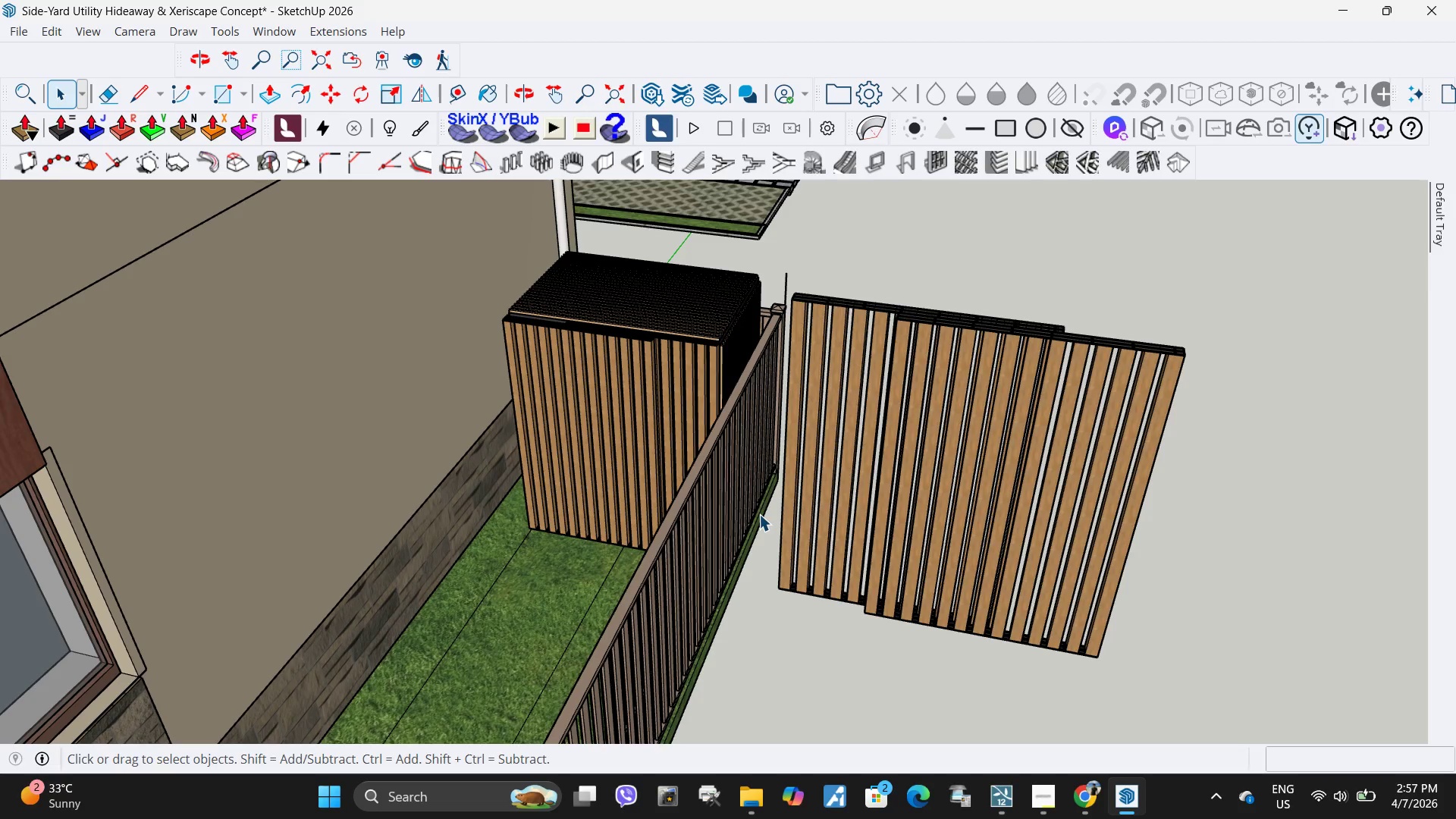 
double_click([878, 400])
 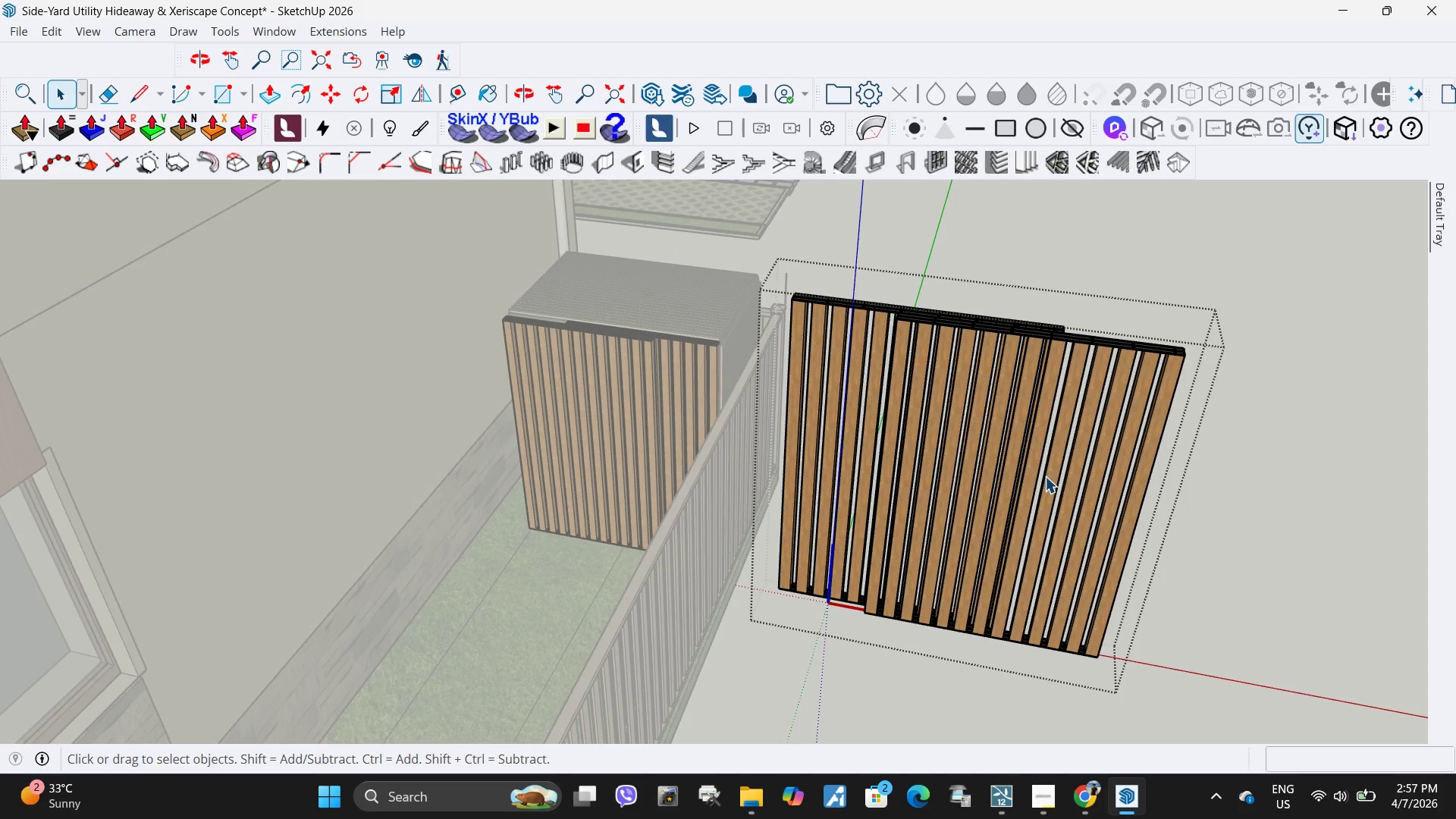 
key(Escape)
 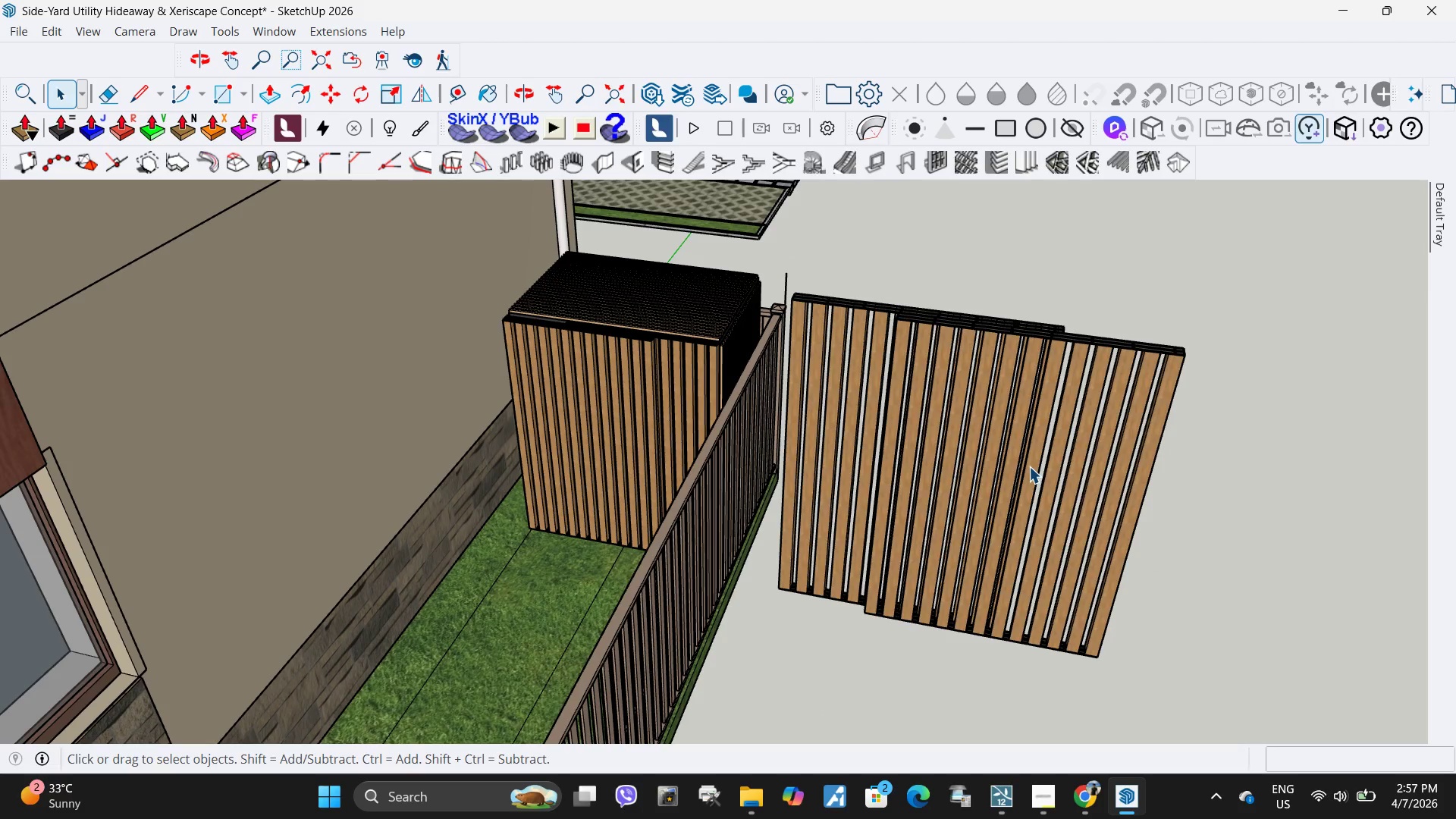 
left_click([1029, 466])
 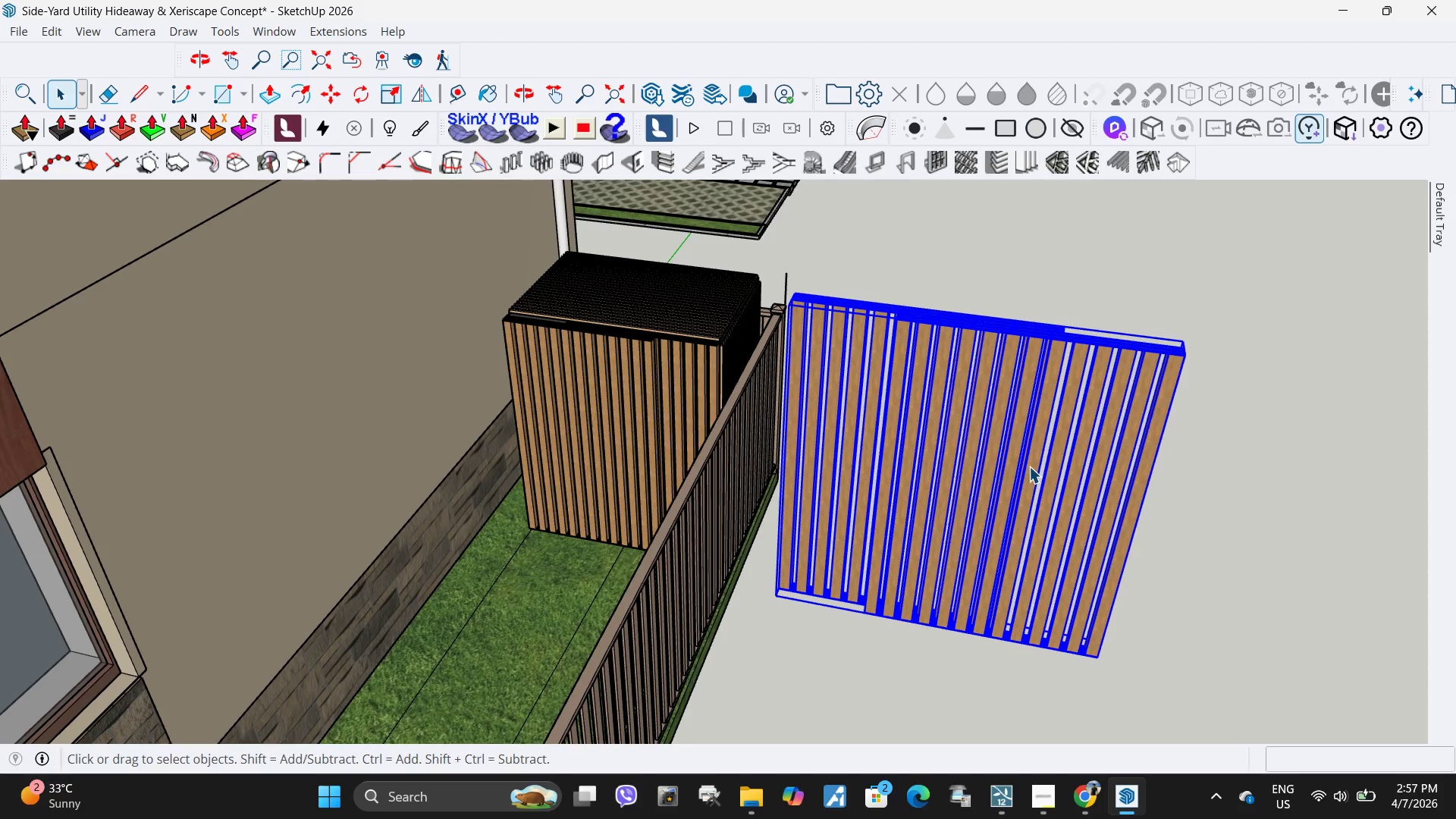 
key(Delete)
 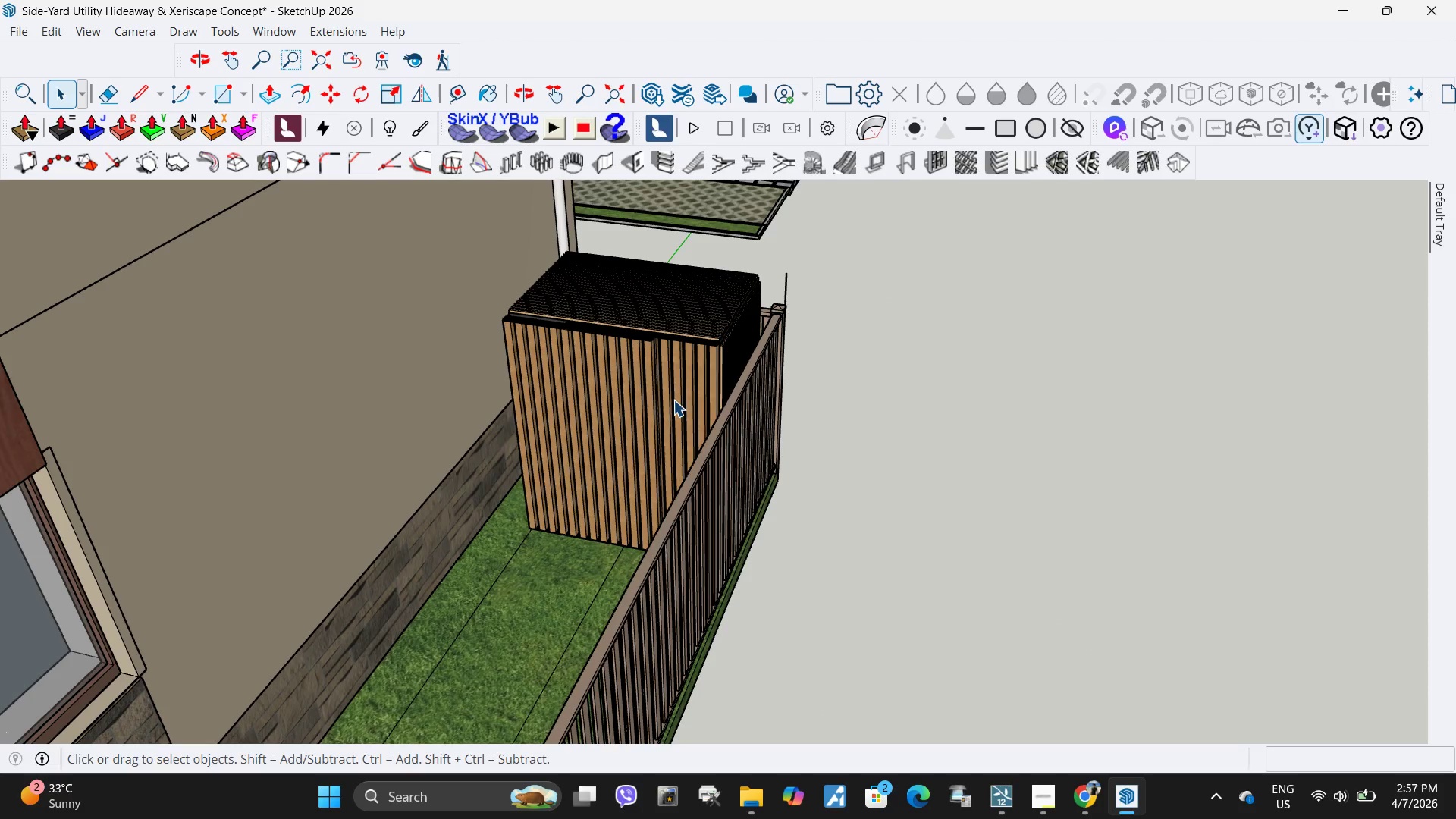 
left_click([673, 400])
 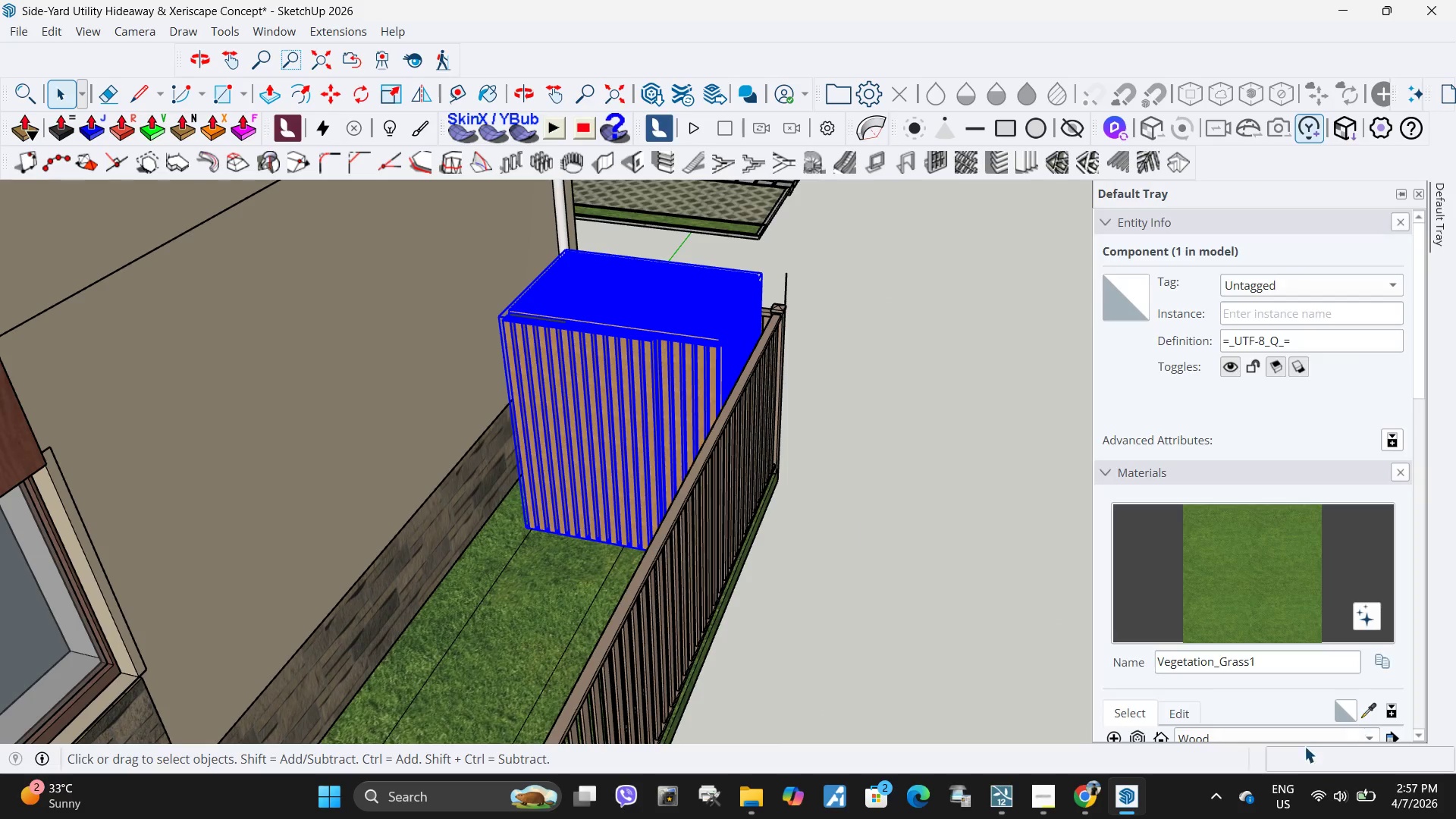 
left_click([1043, 801])